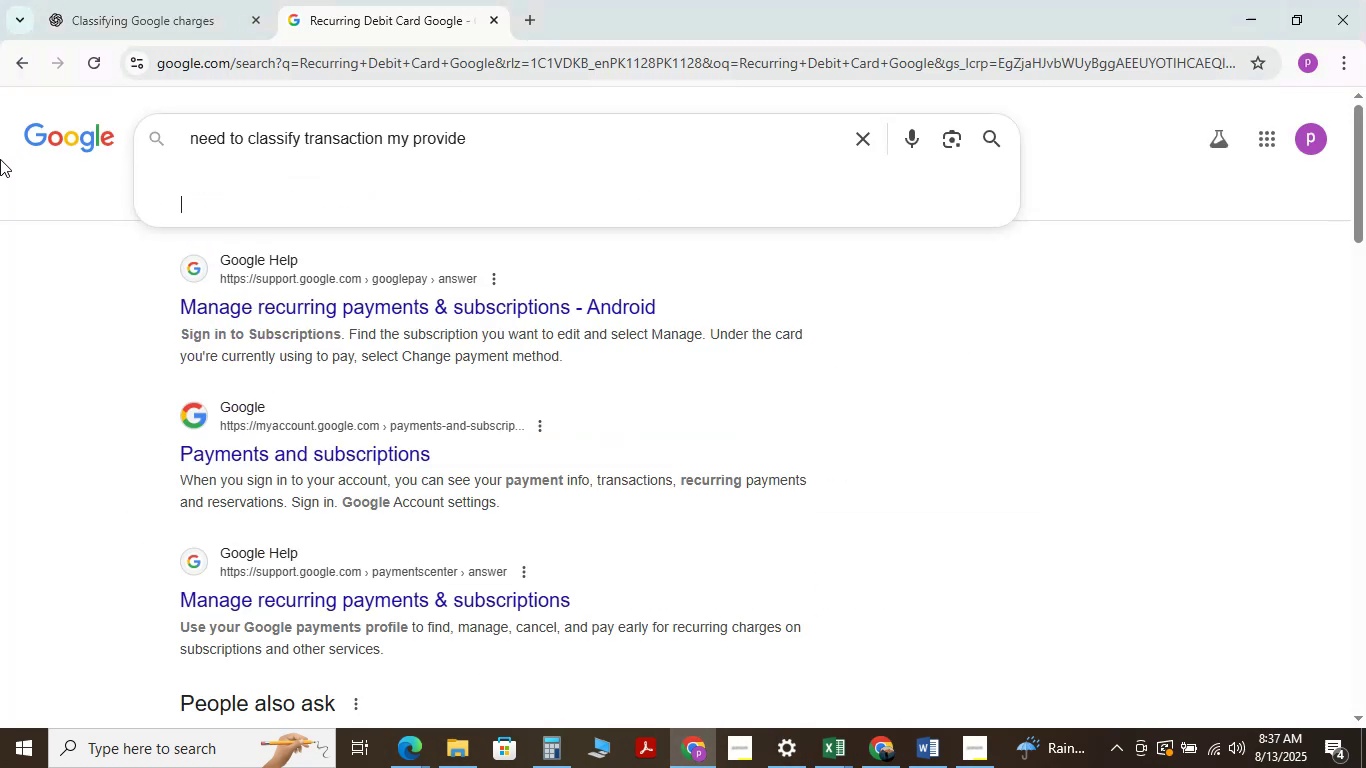 
key(NumpadEnter)
 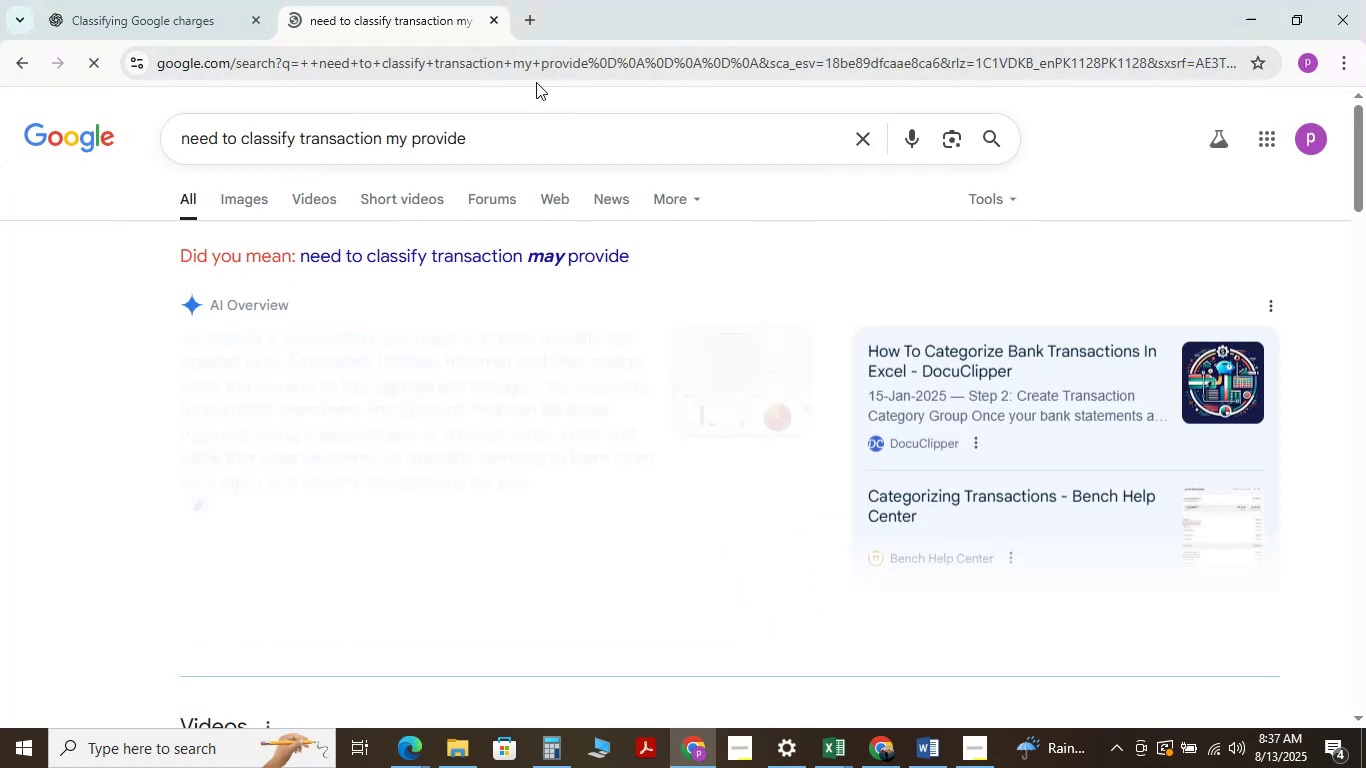 
left_click_drag(start_coordinate=[501, 146], to_coordinate=[323, 143])
 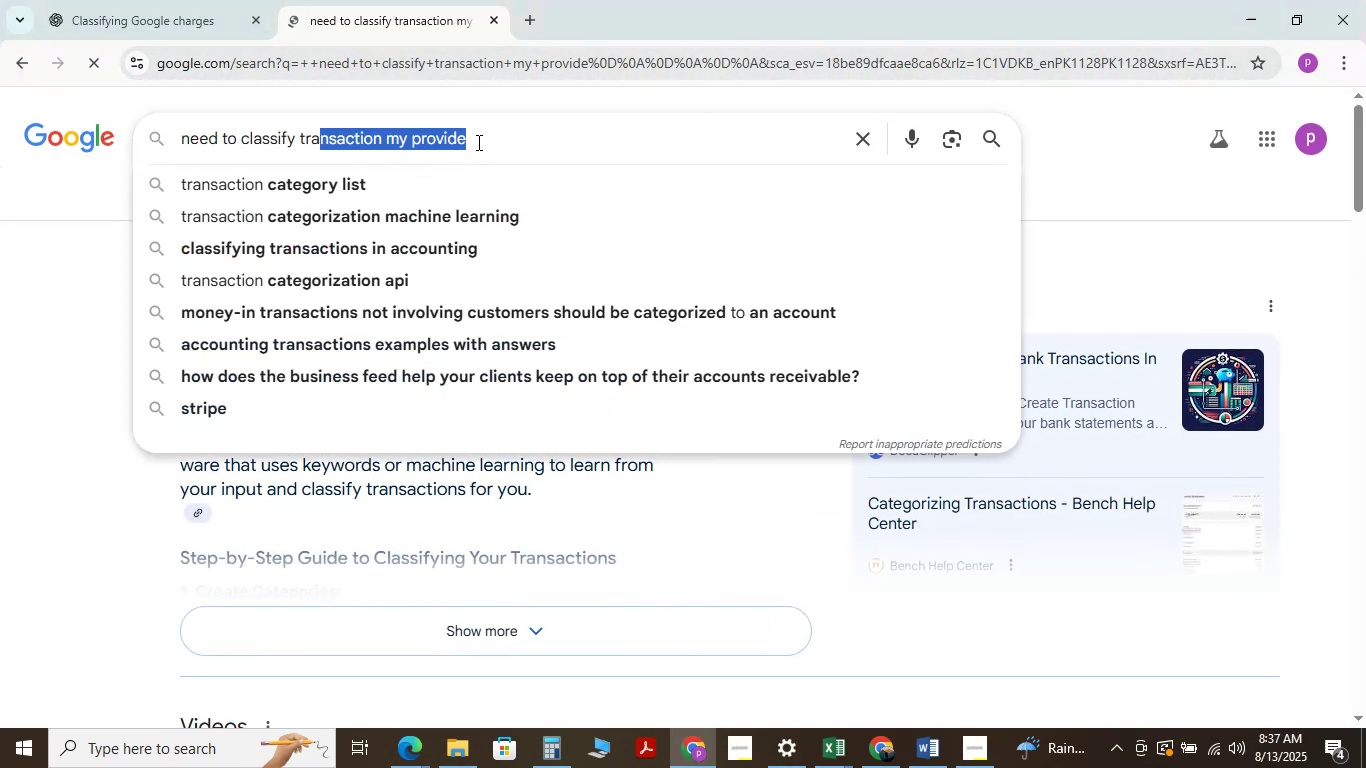 
left_click([478, 138])
 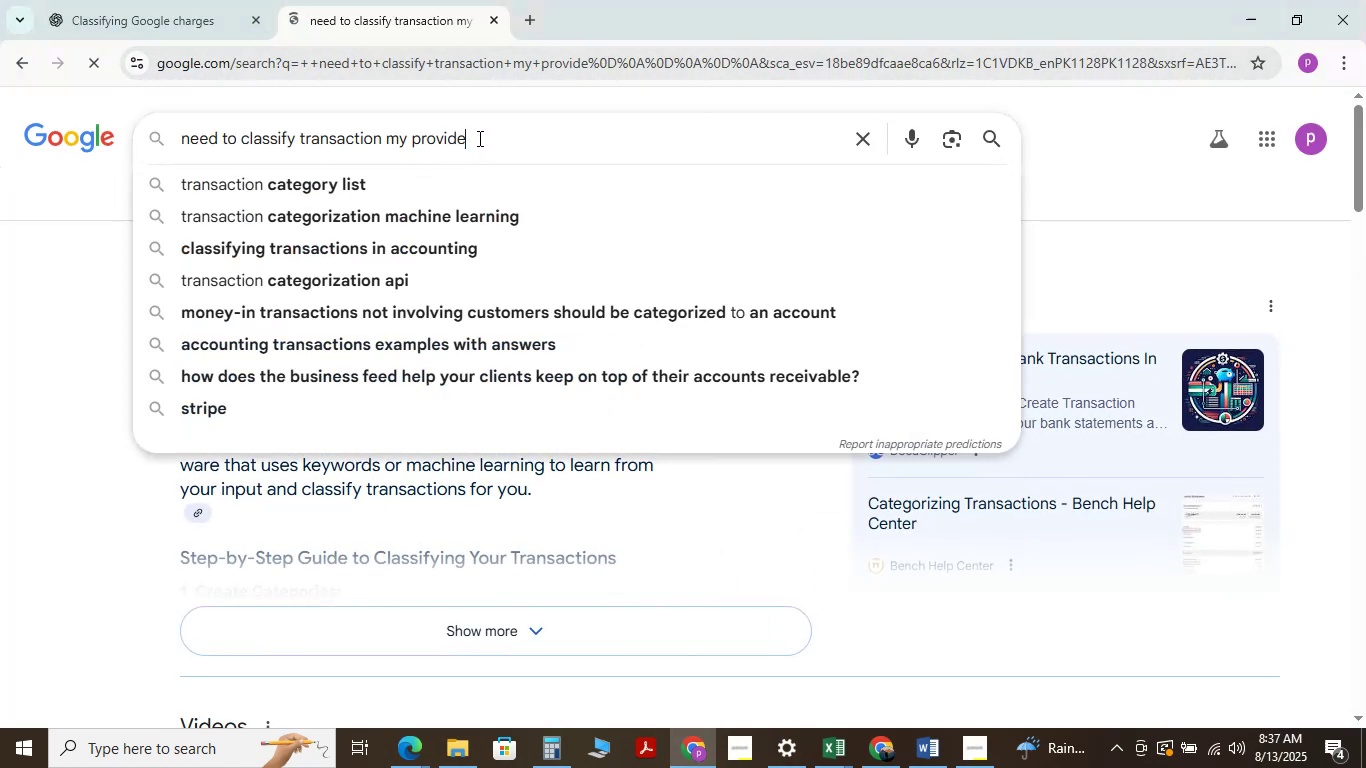 
left_click_drag(start_coordinate=[478, 138], to_coordinate=[184, 127])
 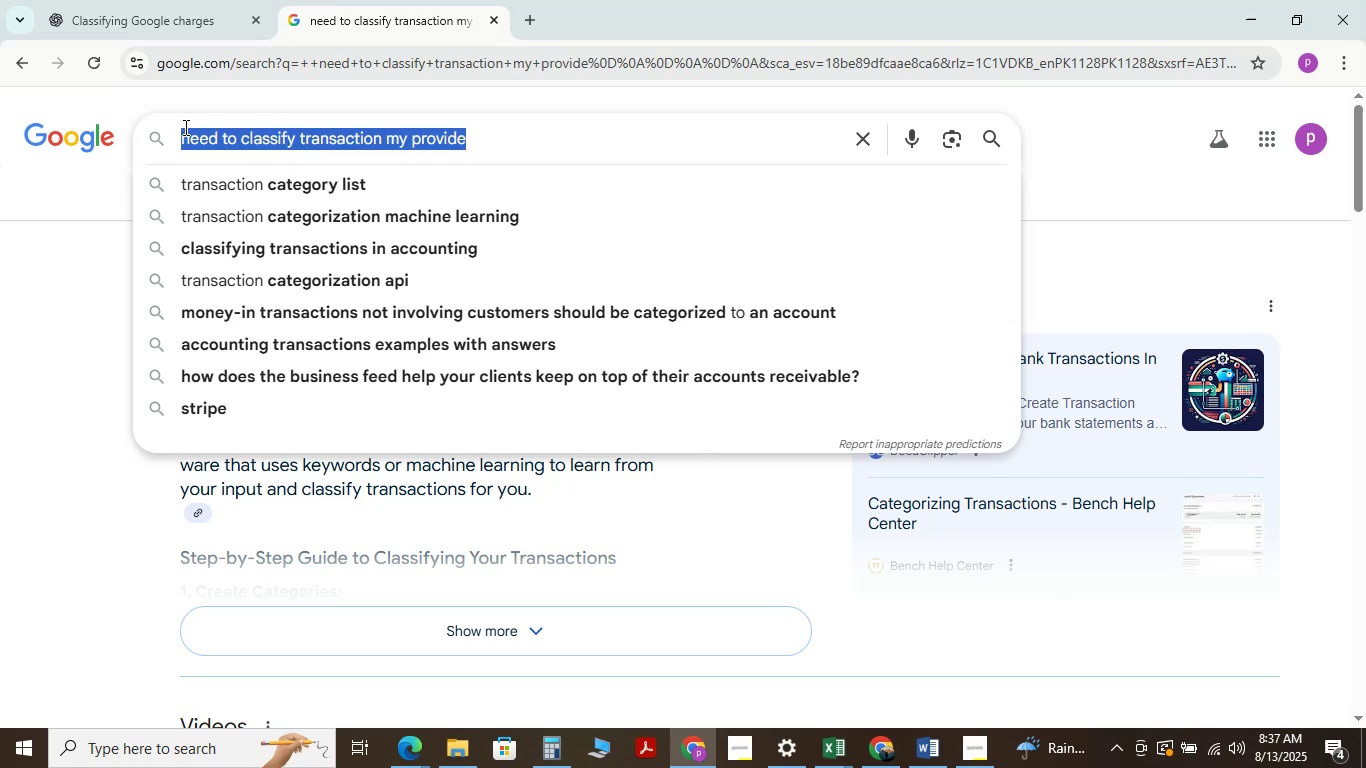 
type( joi)
 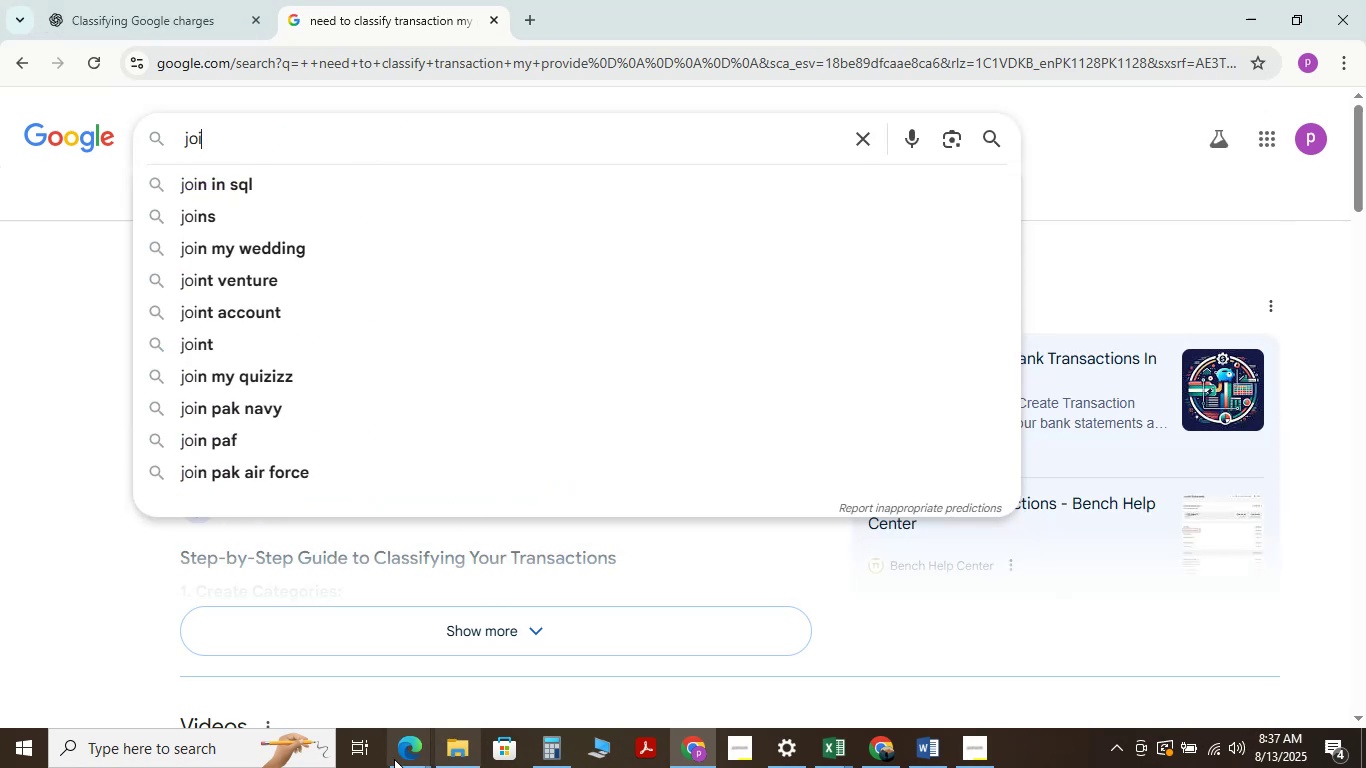 
wait(5.32)
 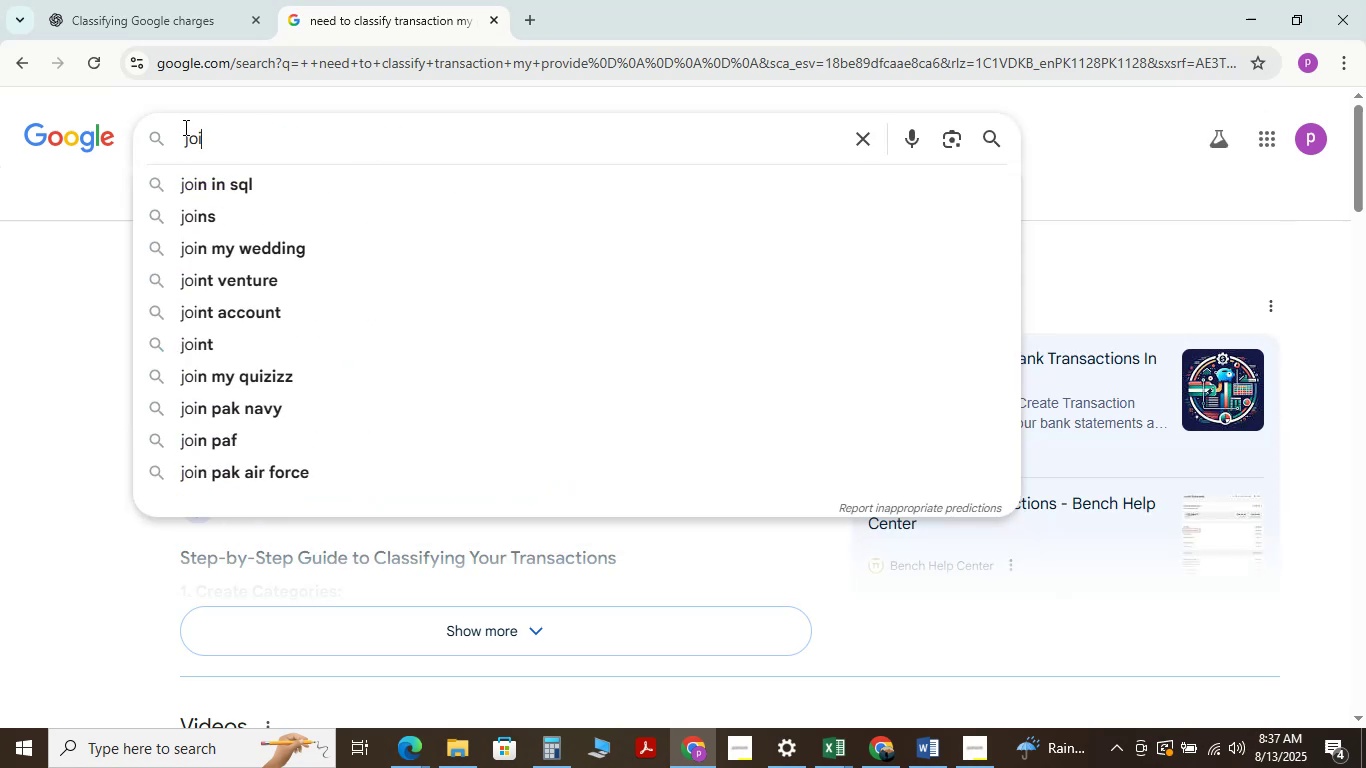 
mouse_move([353, 724])
 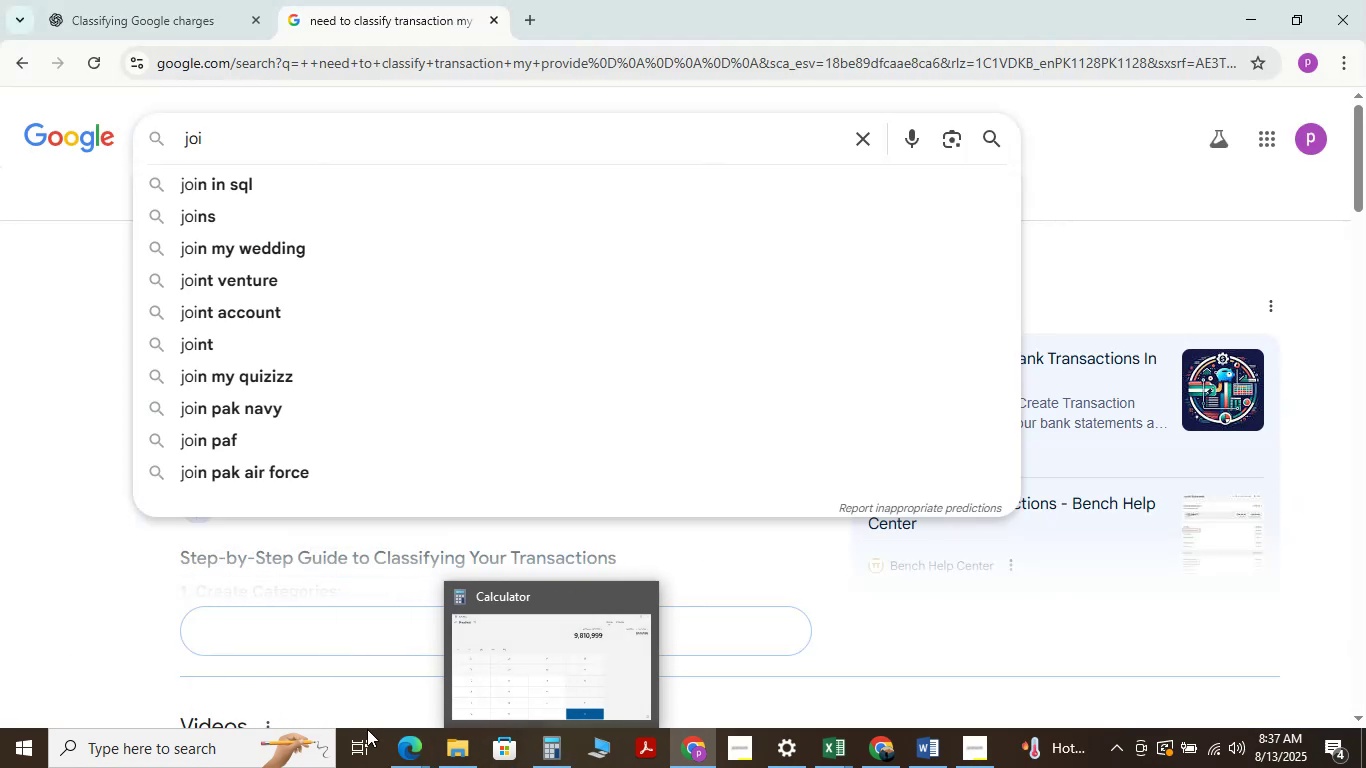 
mouse_move([370, 728])
 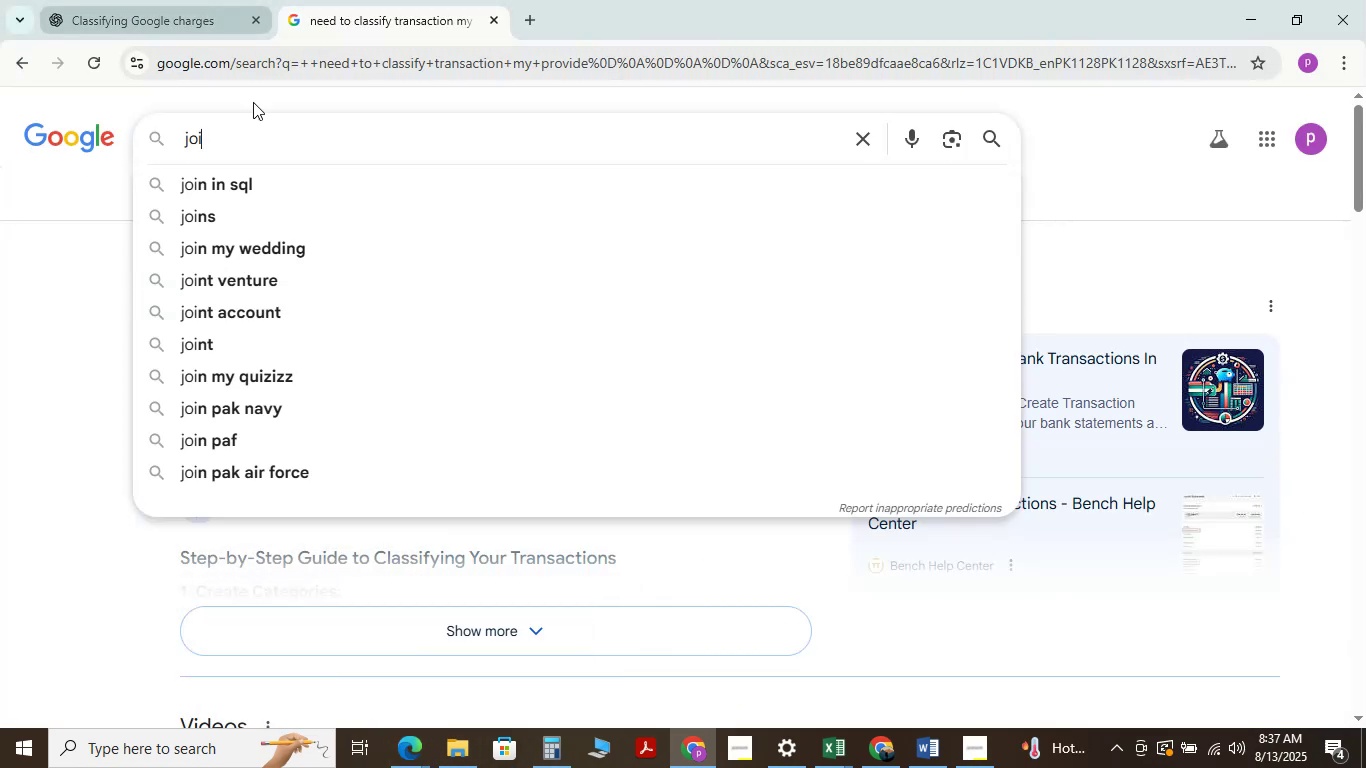 
key(Backspace)
type(an store)
key(NumpadEnter)
 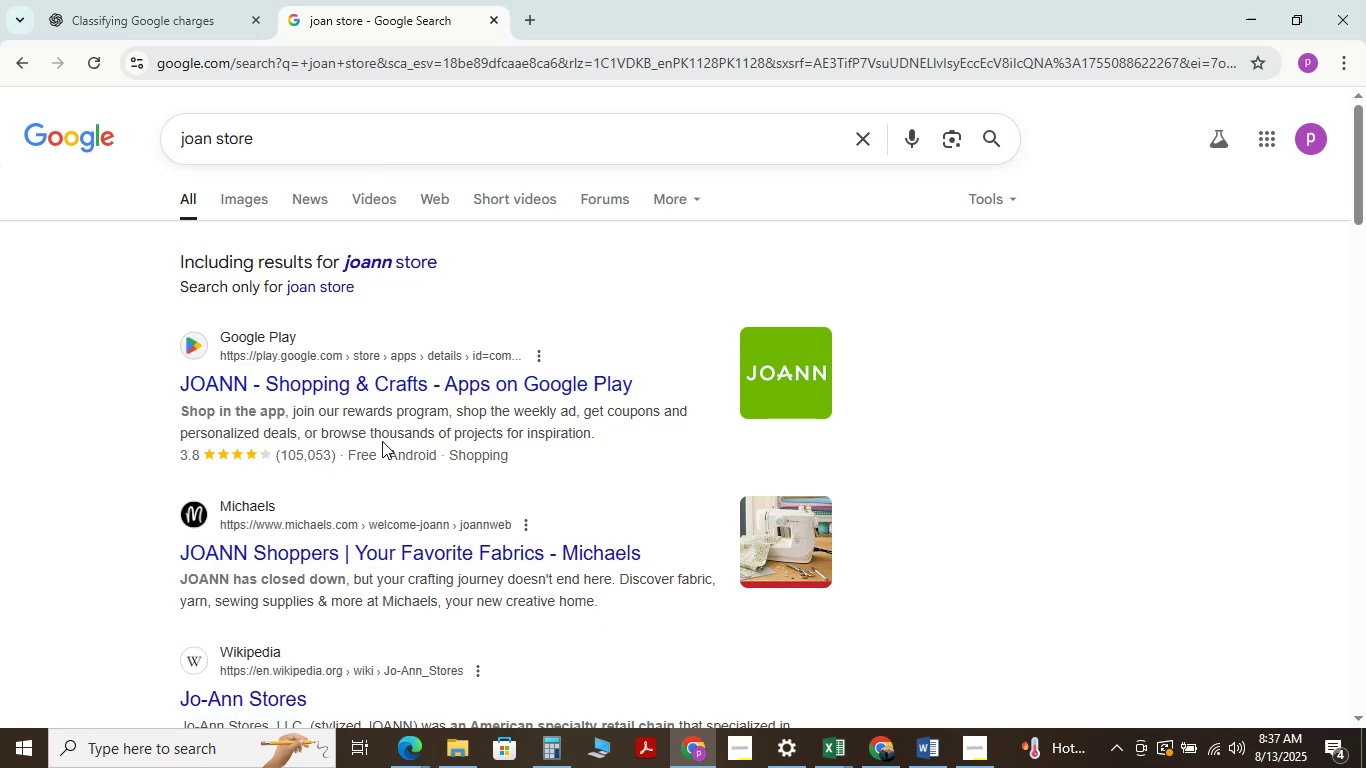 
wait(14.22)
 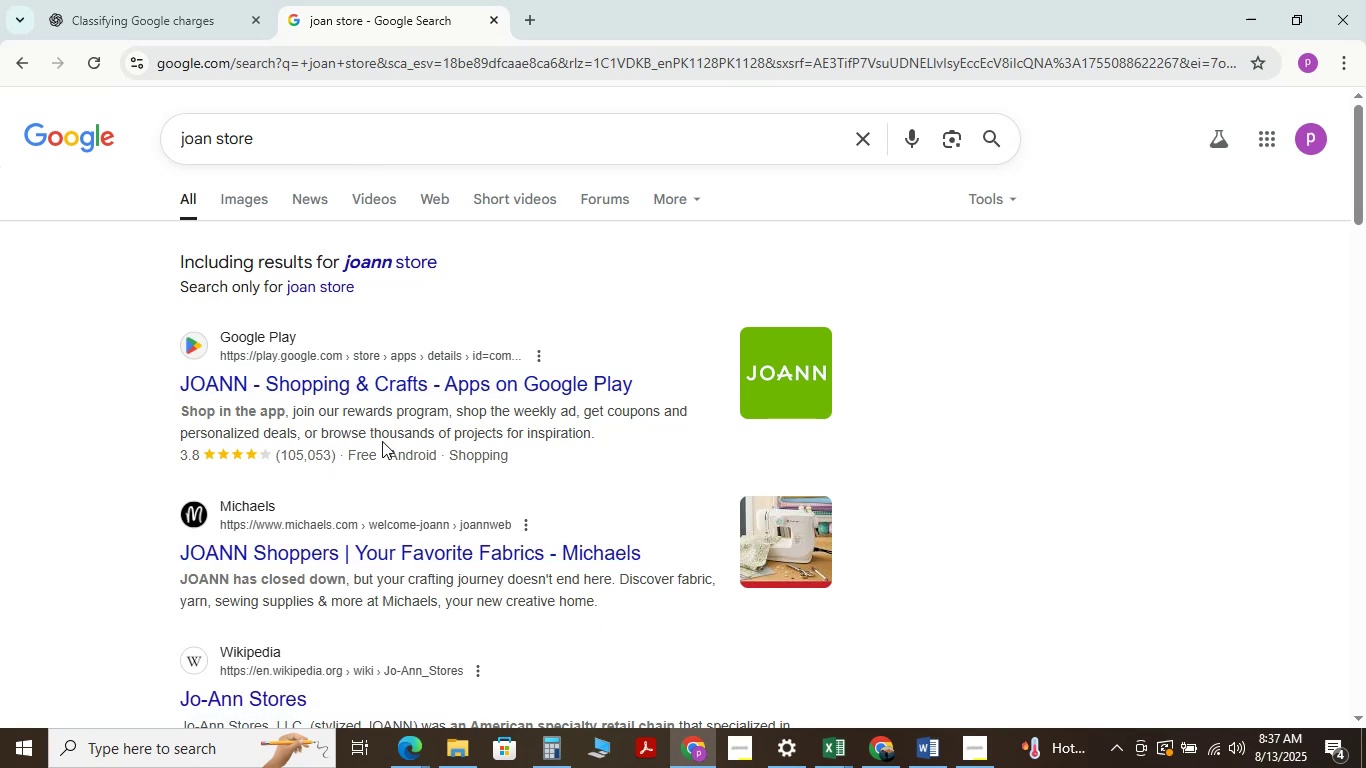 
scroll: coordinate [289, 481], scroll_direction: down, amount: 2.0
 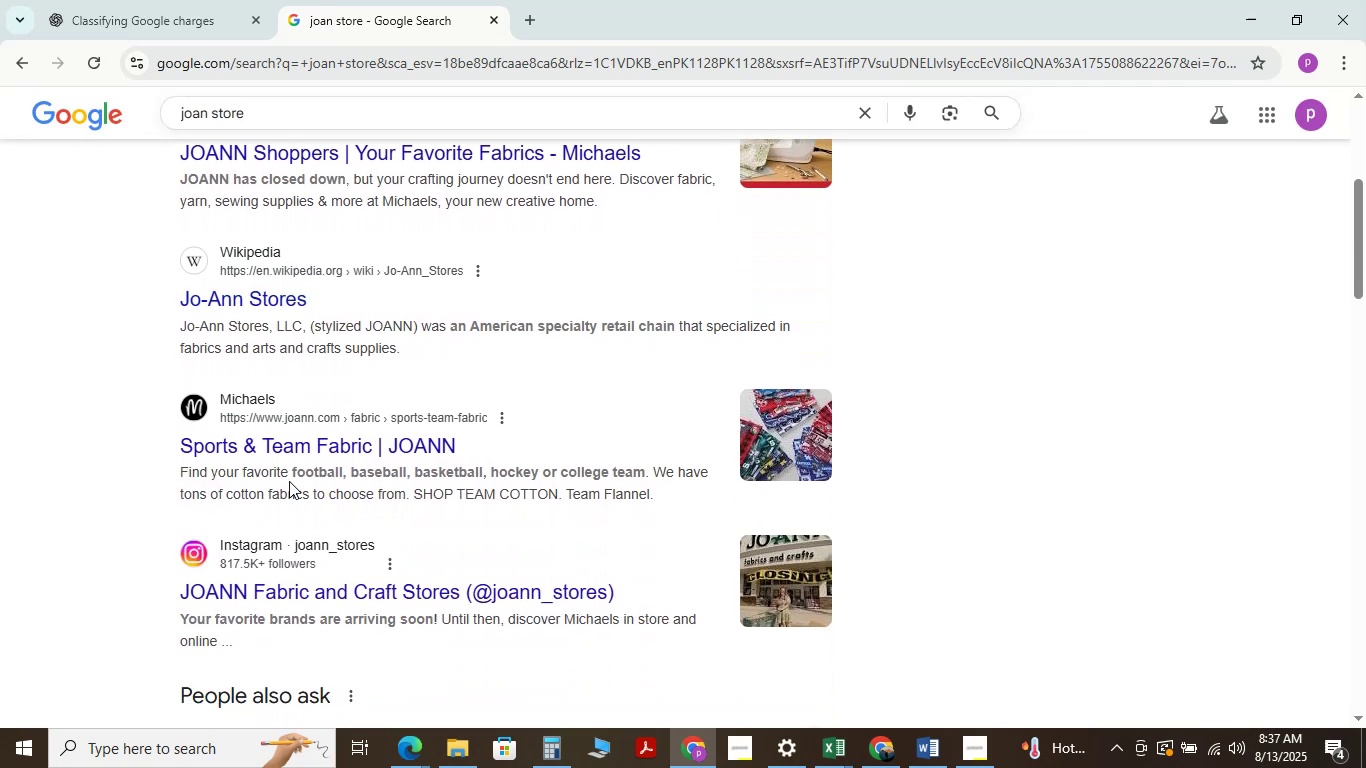 
scroll: coordinate [289, 481], scroll_direction: up, amount: 6.0
 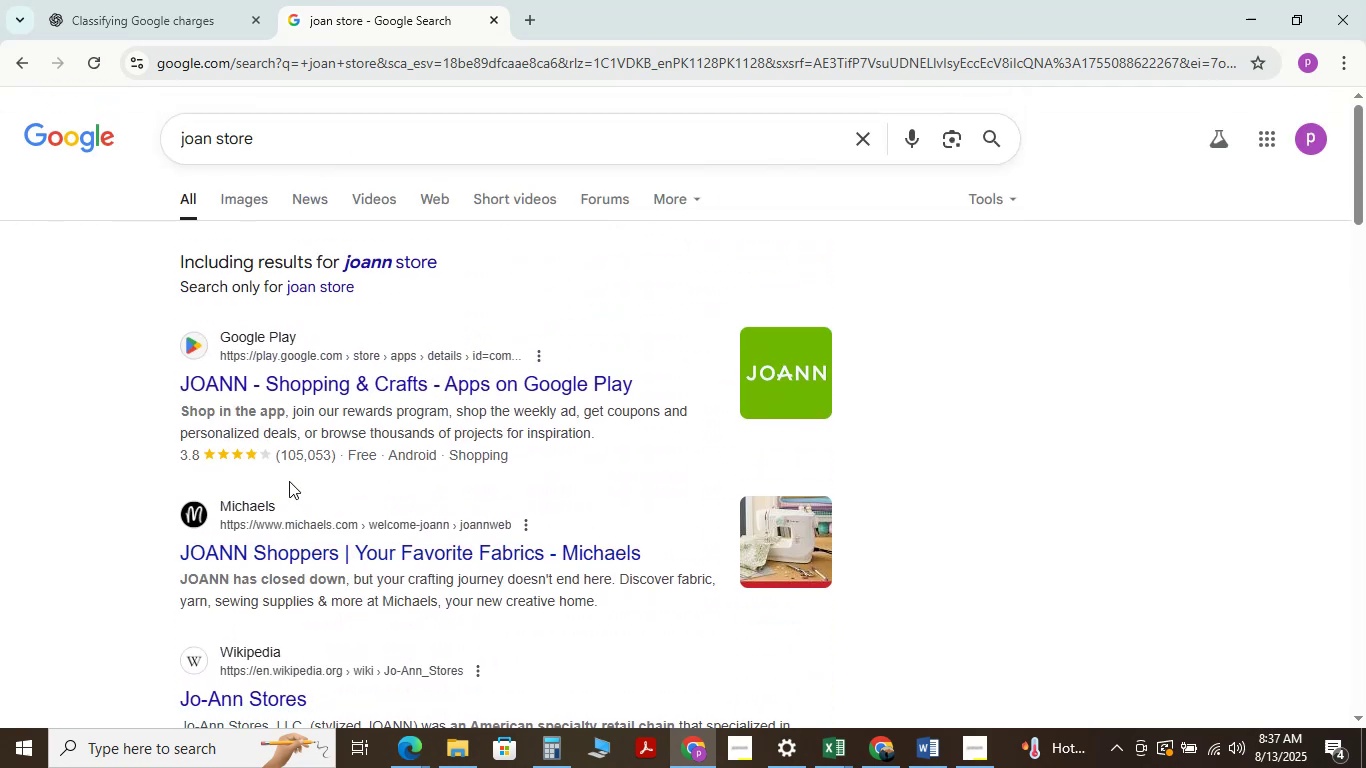 
wait(11.73)
 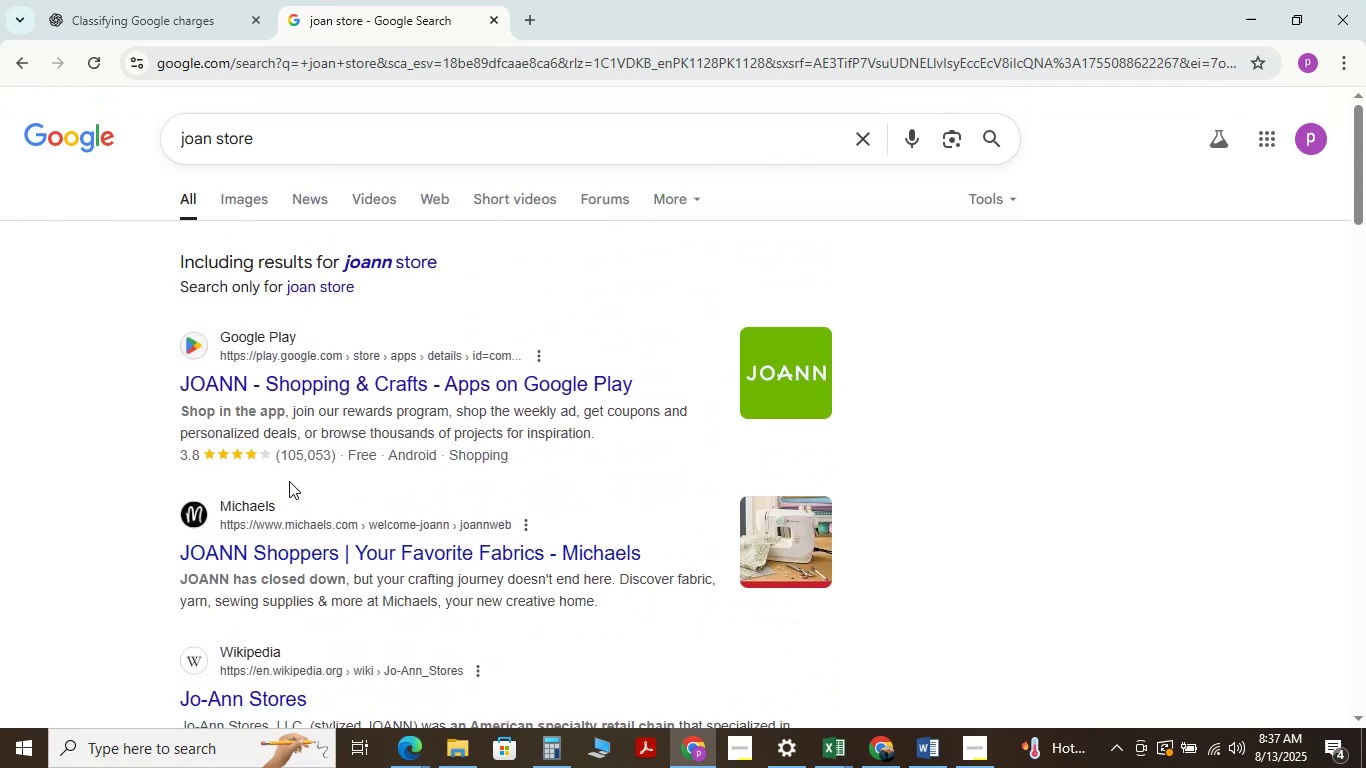 
left_click([400, 751])
 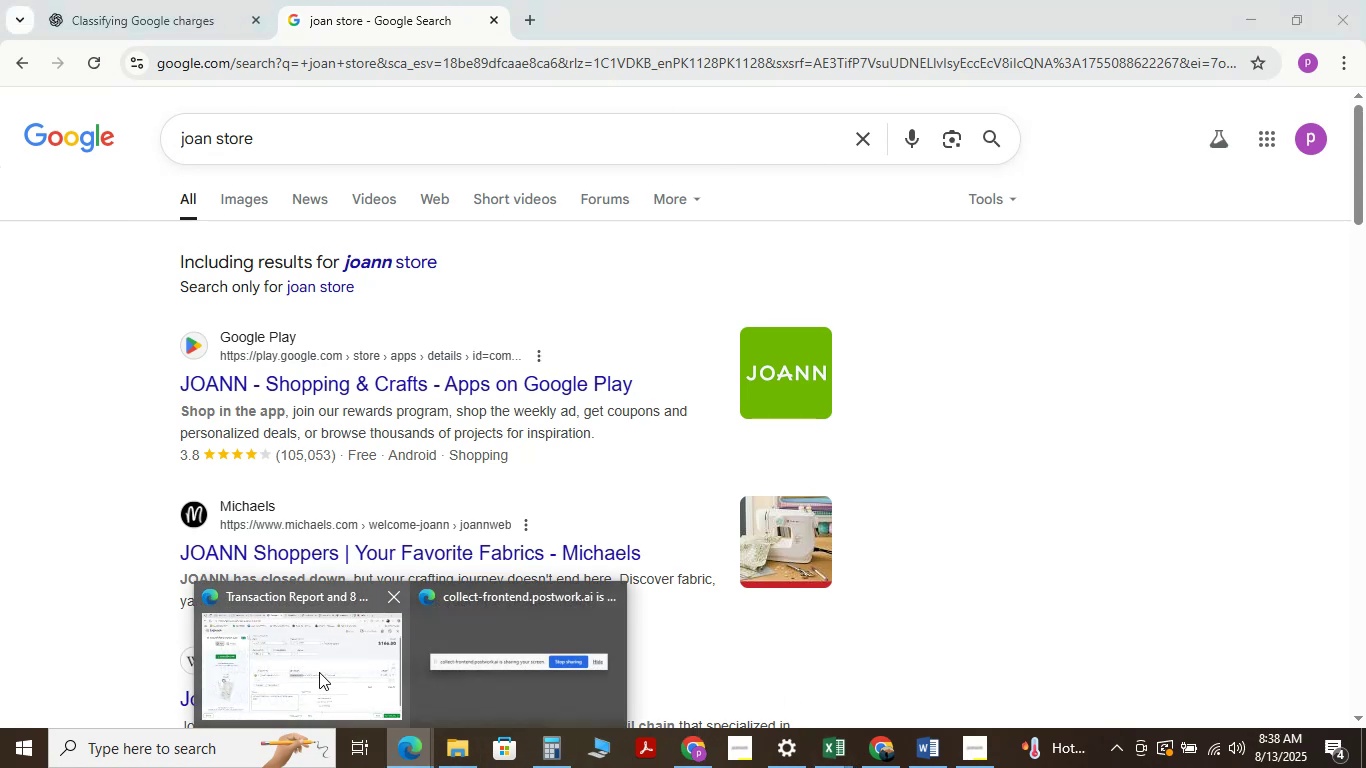 
left_click([319, 672])
 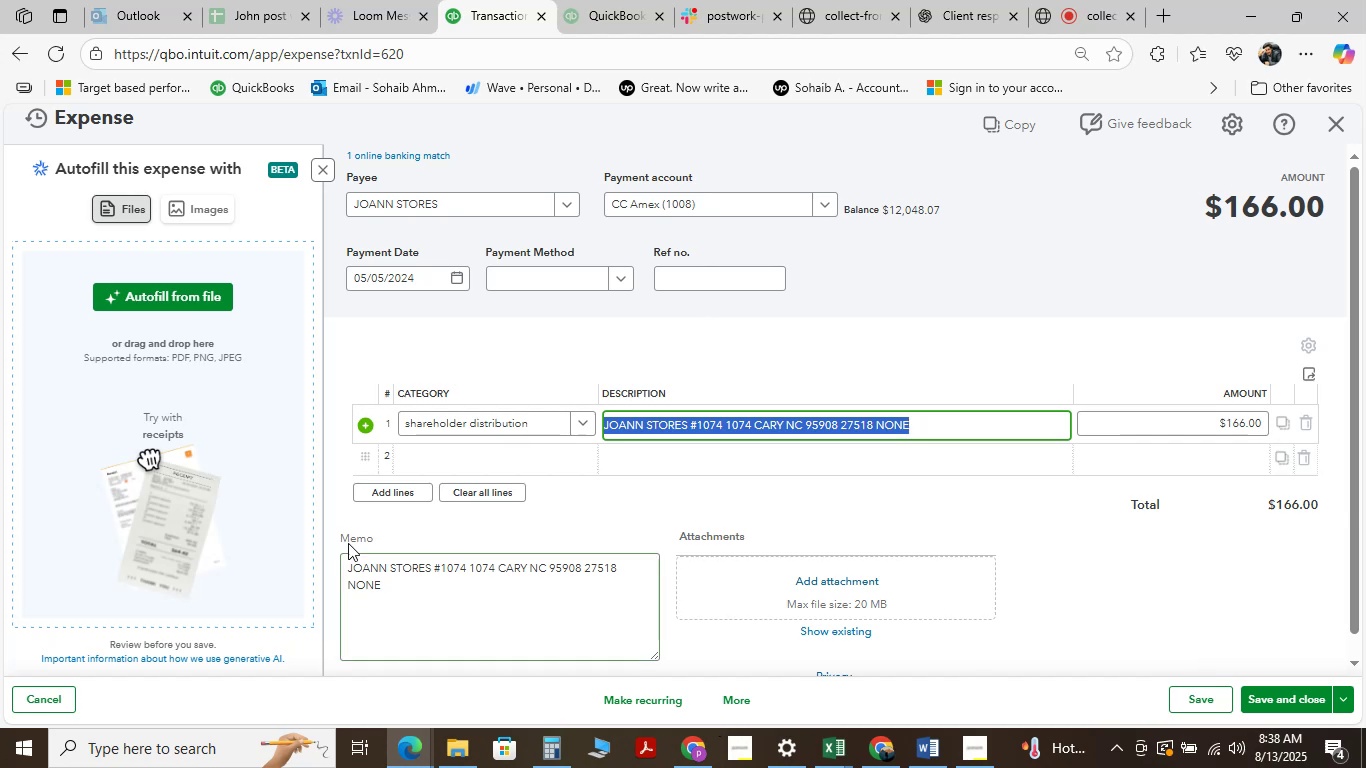 
wait(11.75)
 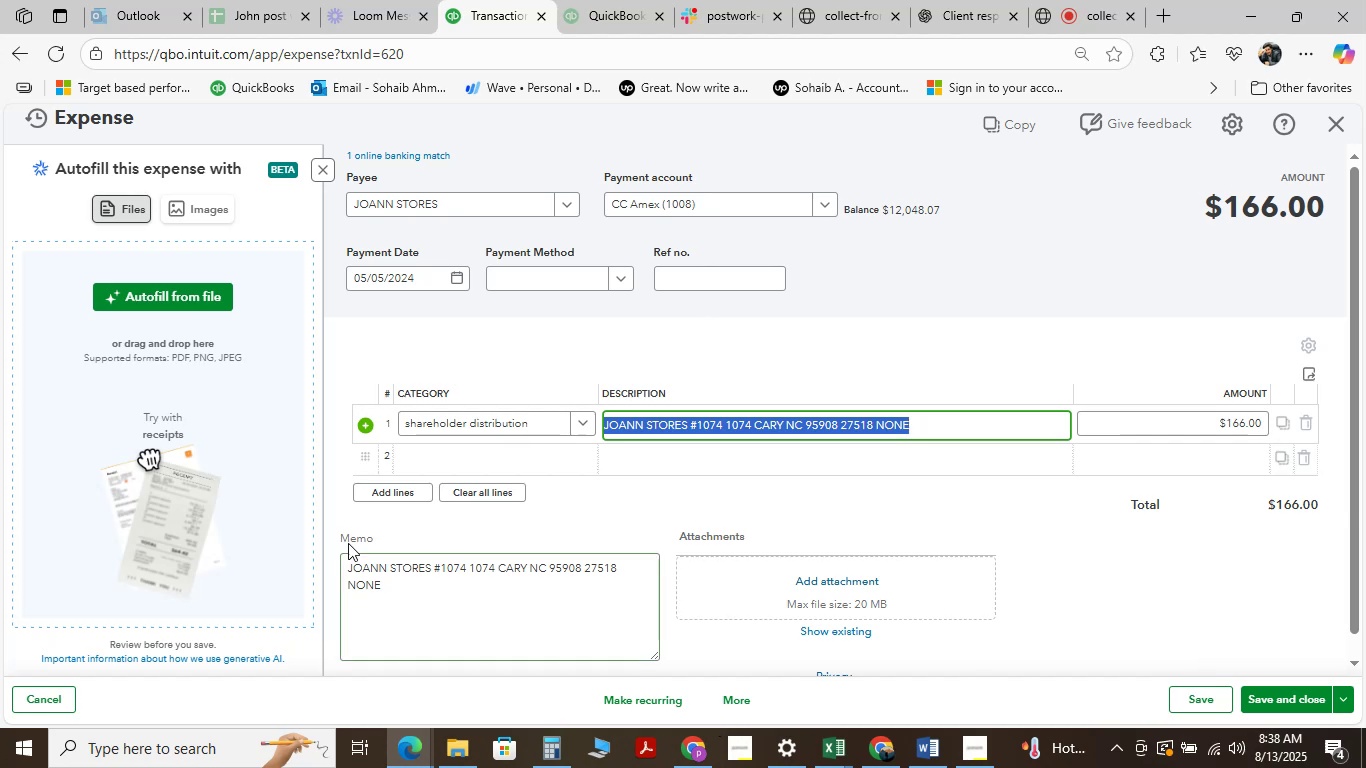 
left_click([819, 353])
 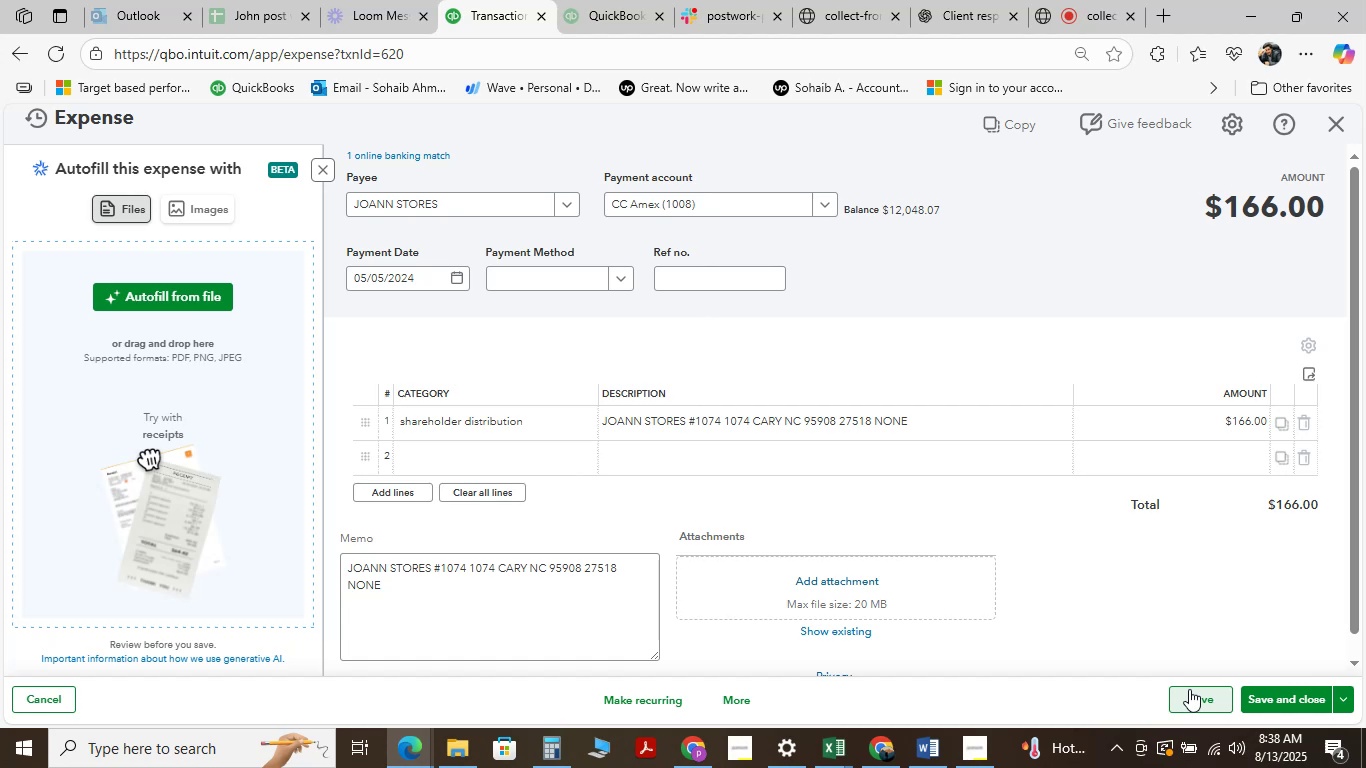 
wait(28.28)
 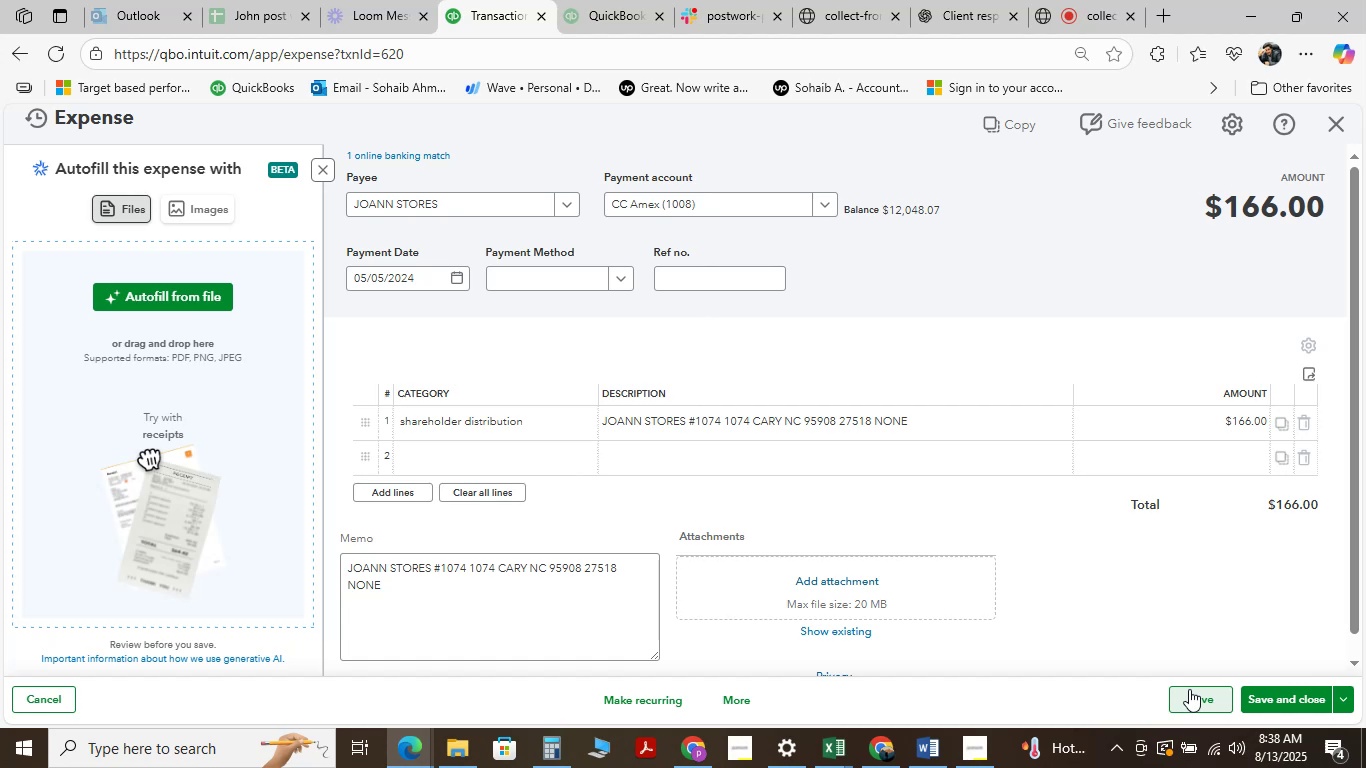 
left_click([1094, 17])
 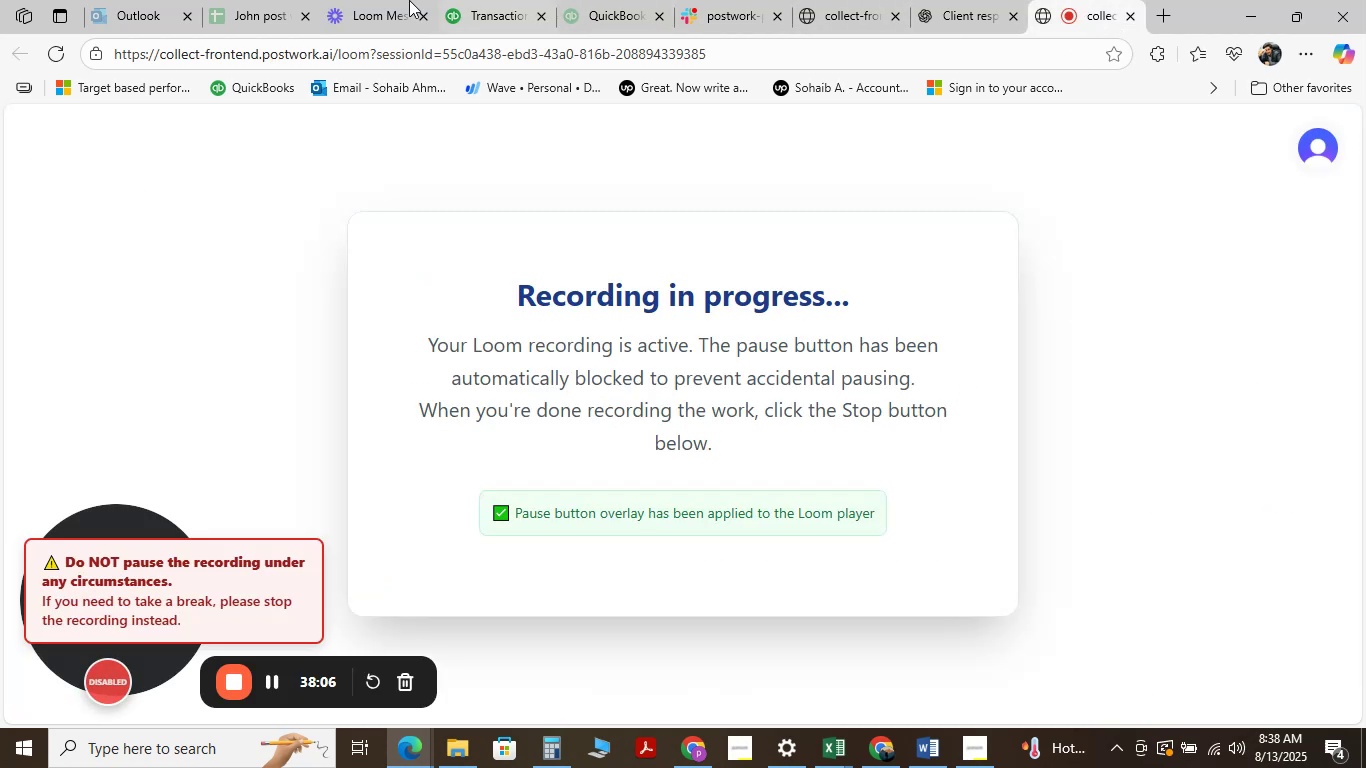 
mouse_move([291, 5])
 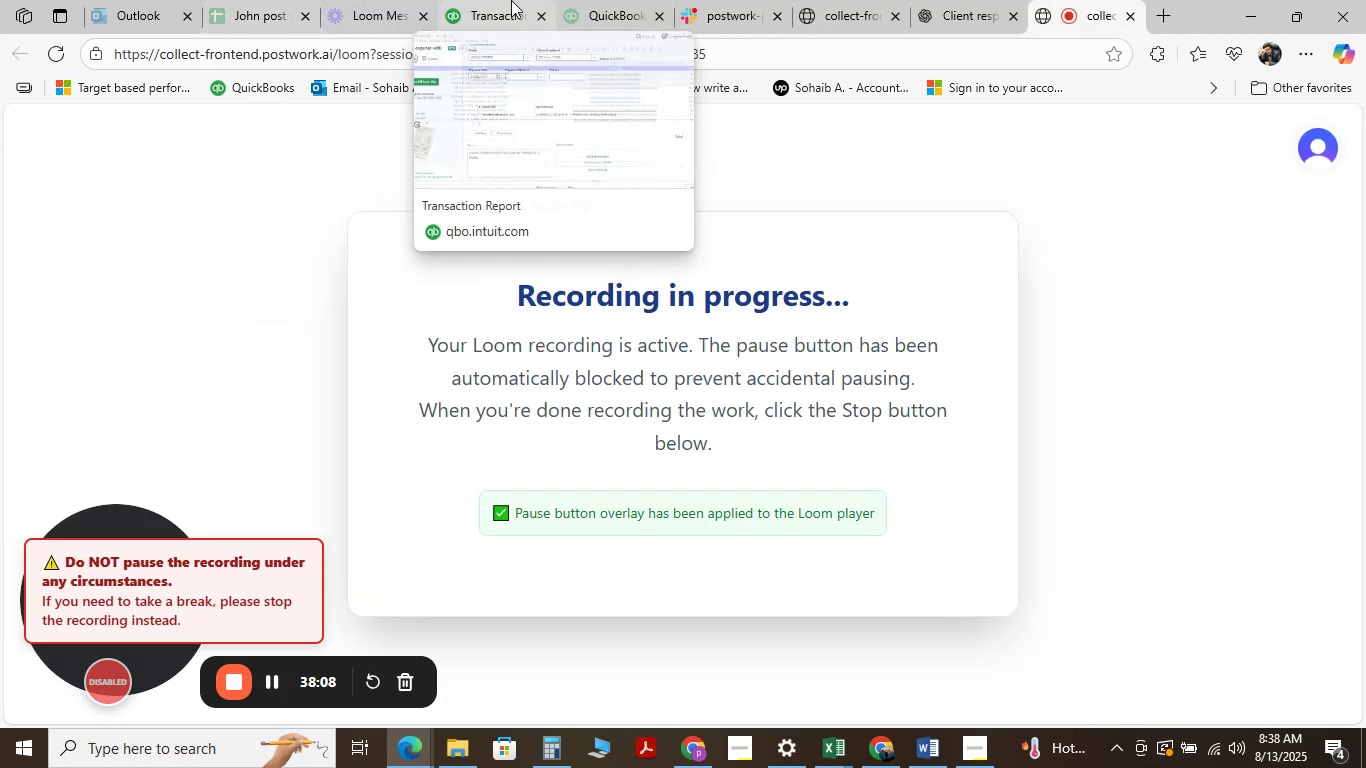 
mouse_move([585, 3])
 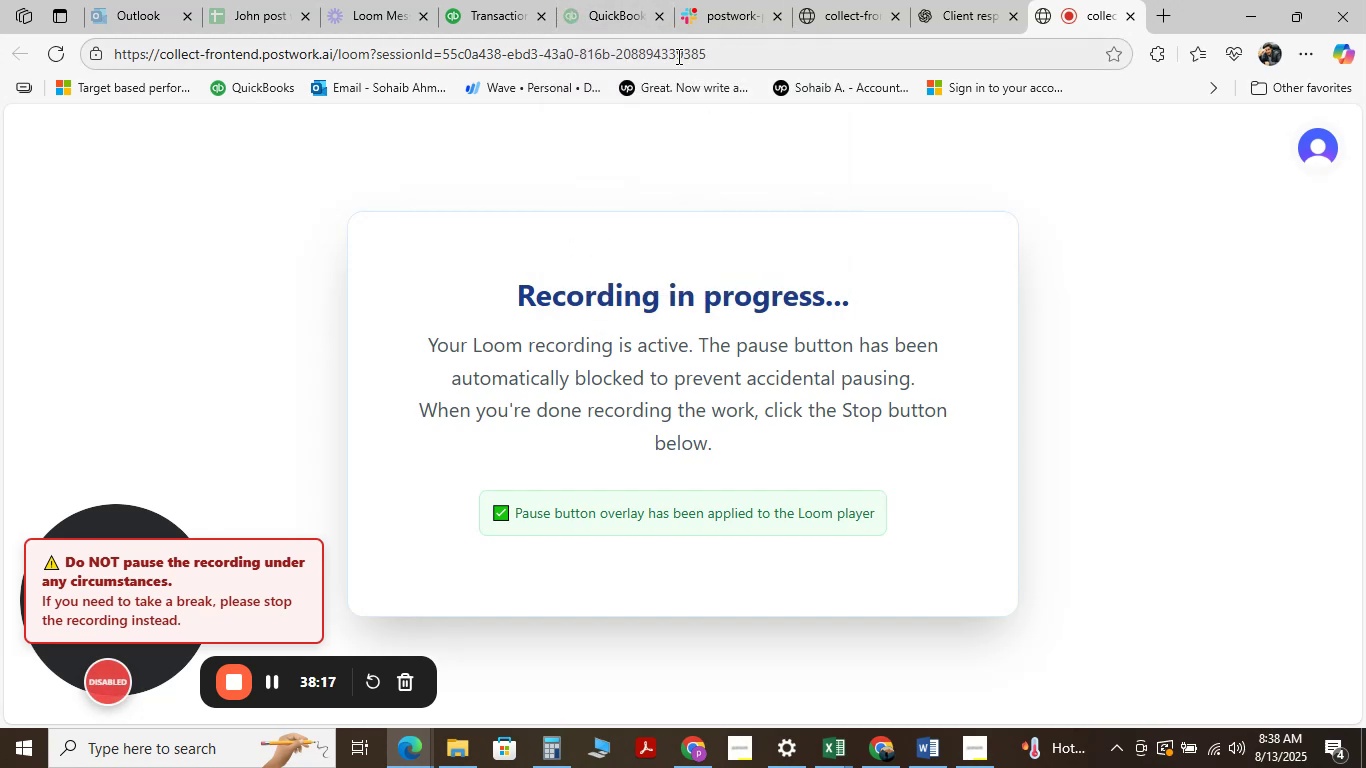 
wait(11.32)
 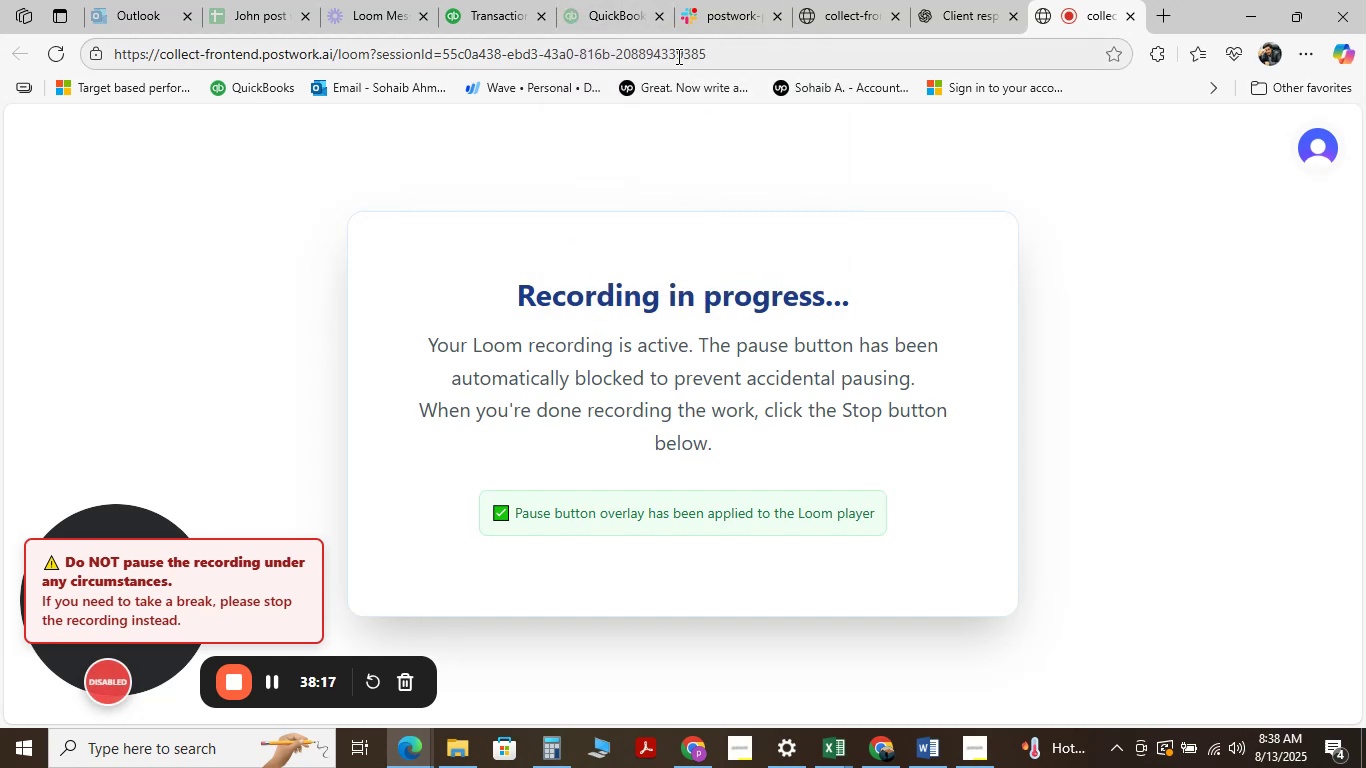 
left_click([583, 8])
 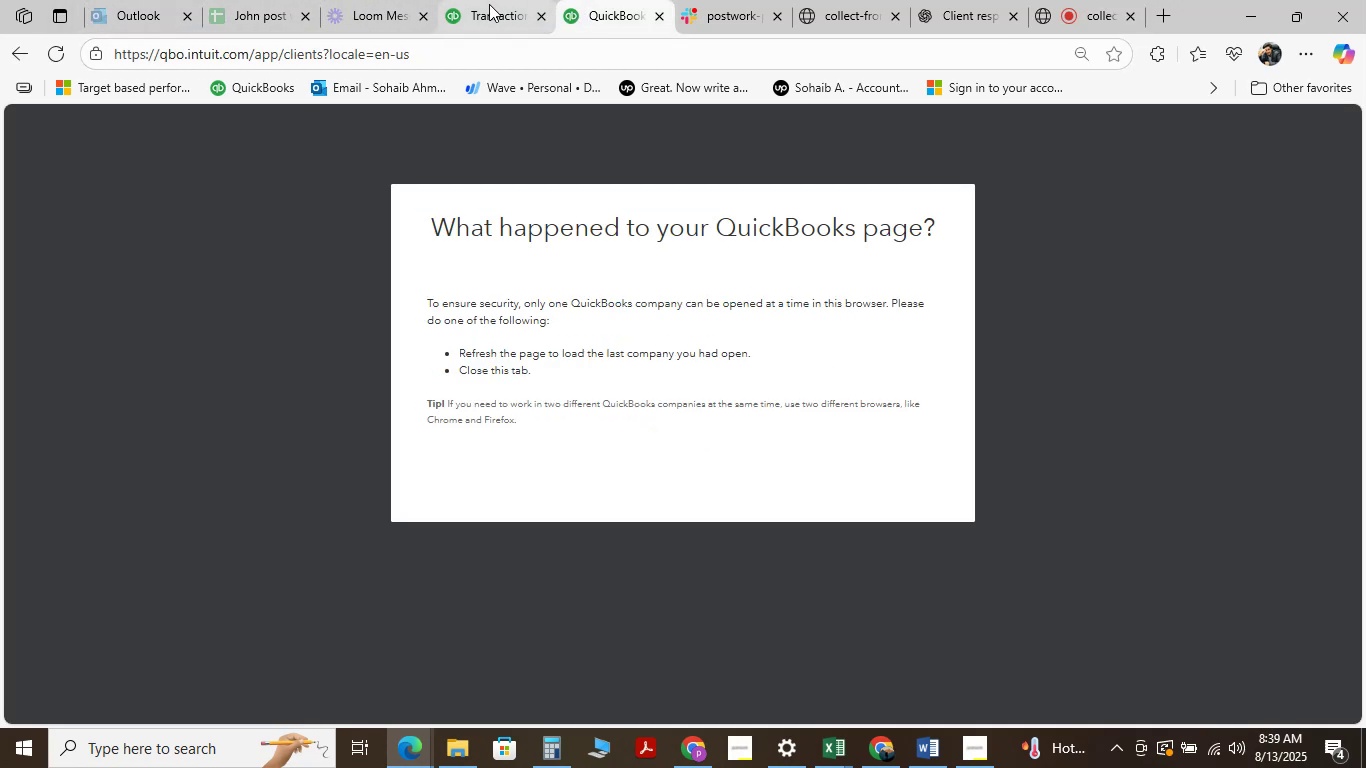 
left_click([489, 4])
 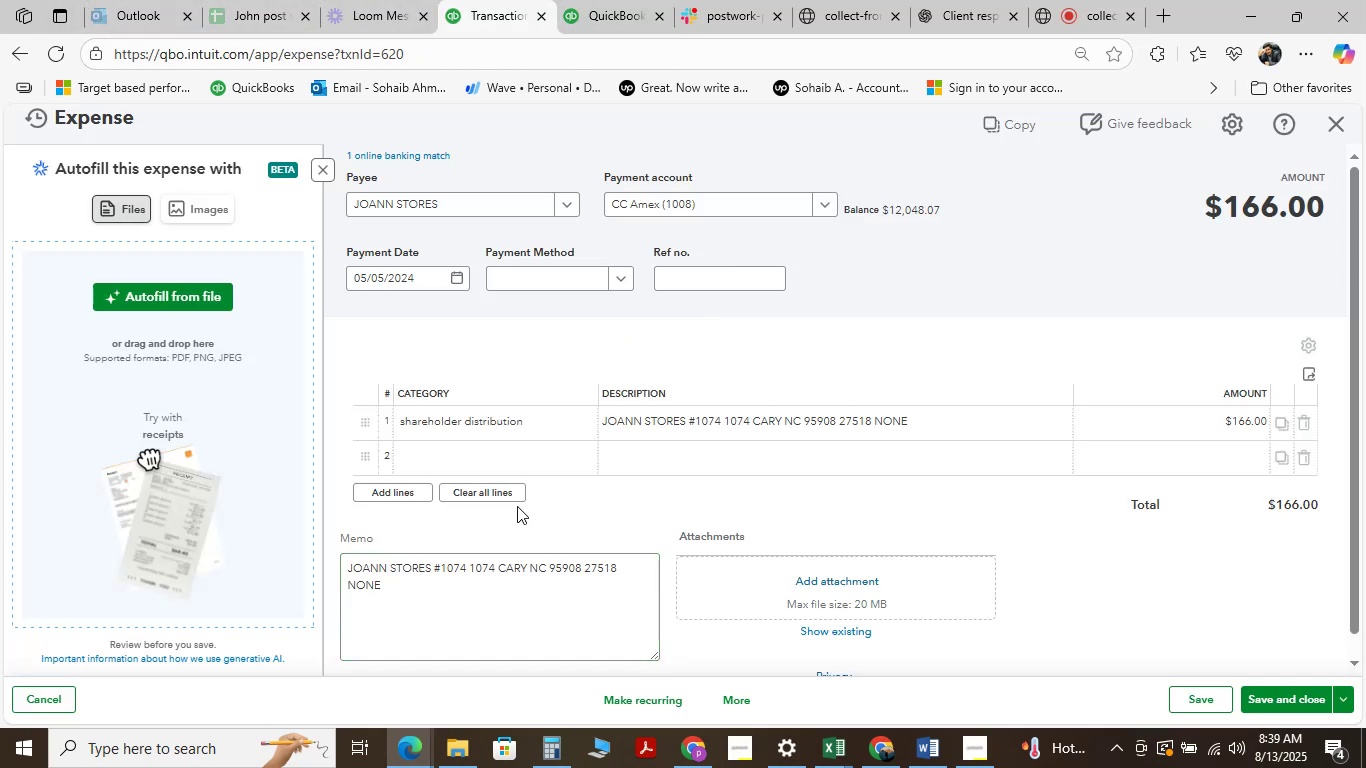 
scroll: coordinate [516, 505], scroll_direction: down, amount: 4.0
 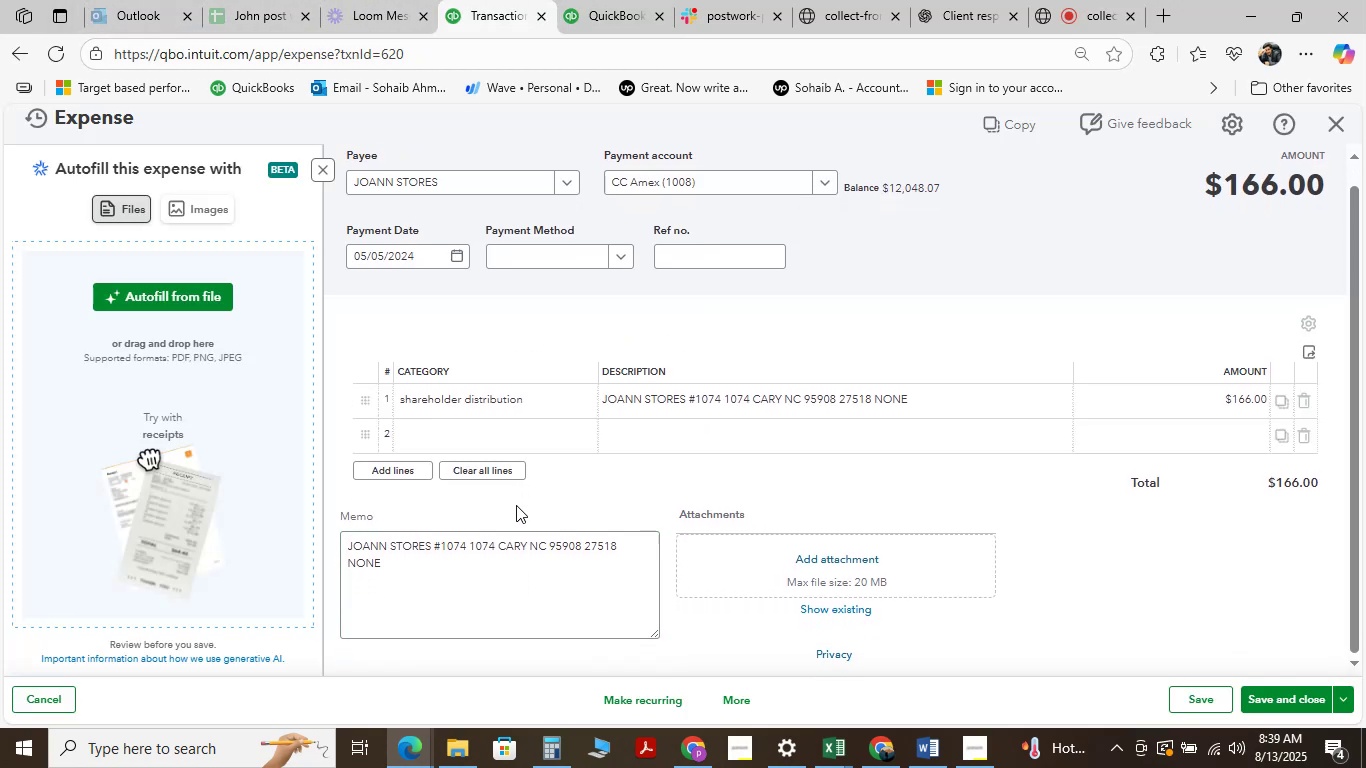 
scroll: coordinate [636, 531], scroll_direction: up, amount: 11.0
 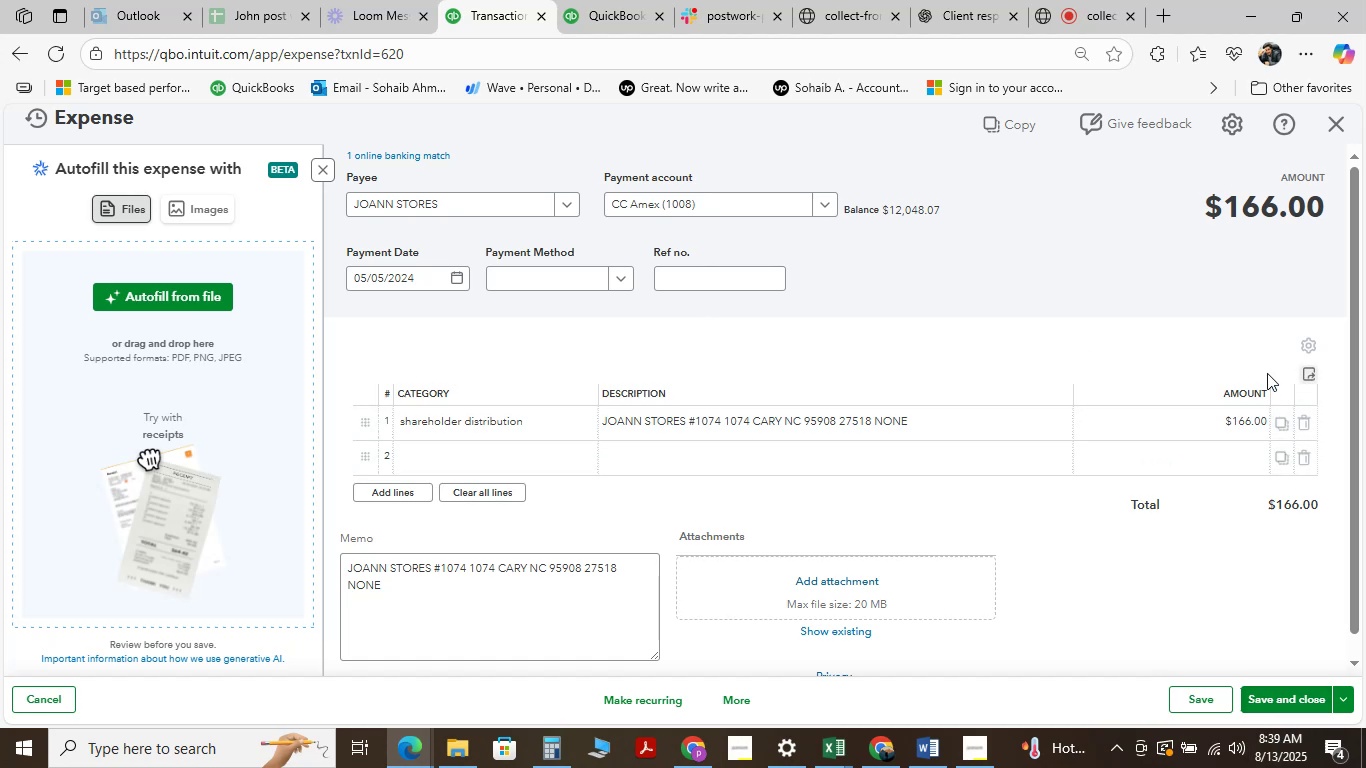 
wait(6.28)
 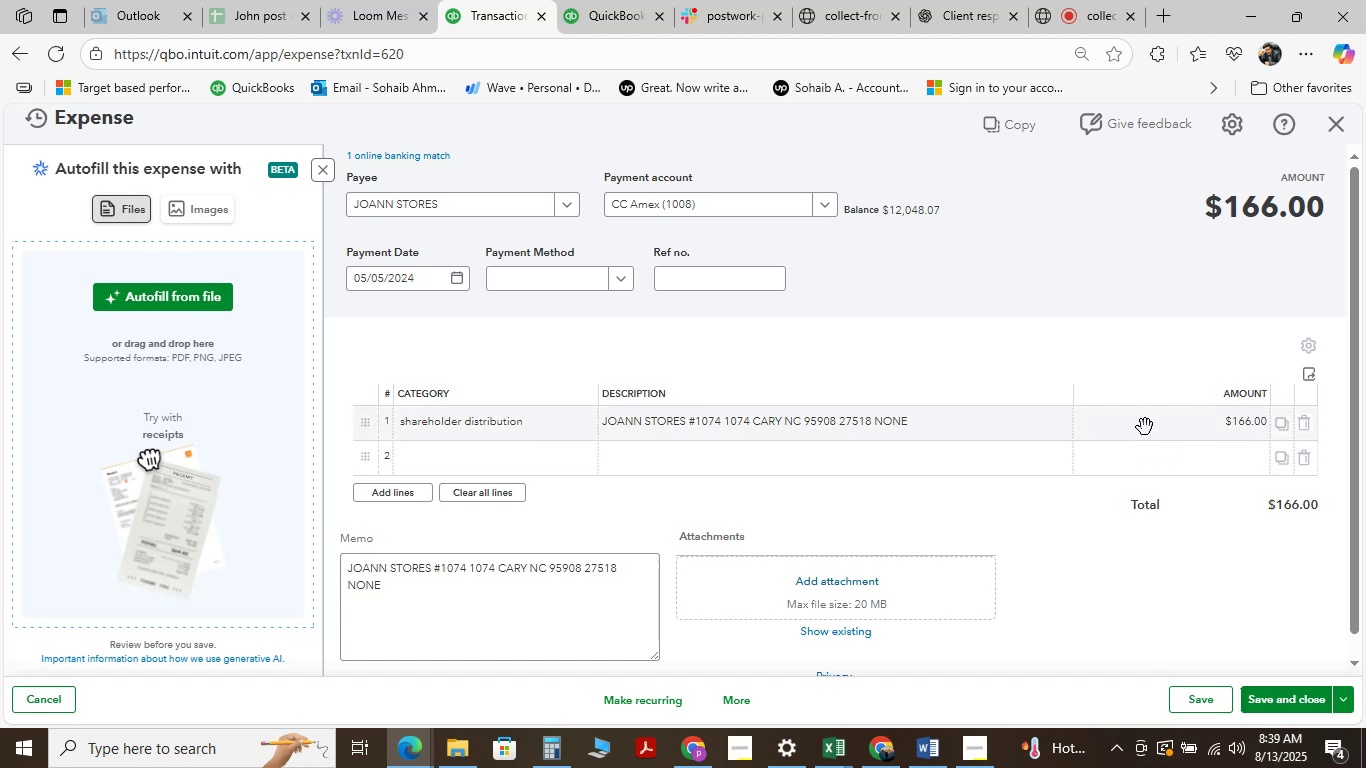 
left_click_drag(start_coordinate=[1220, 394], to_coordinate=[1025, 394])
 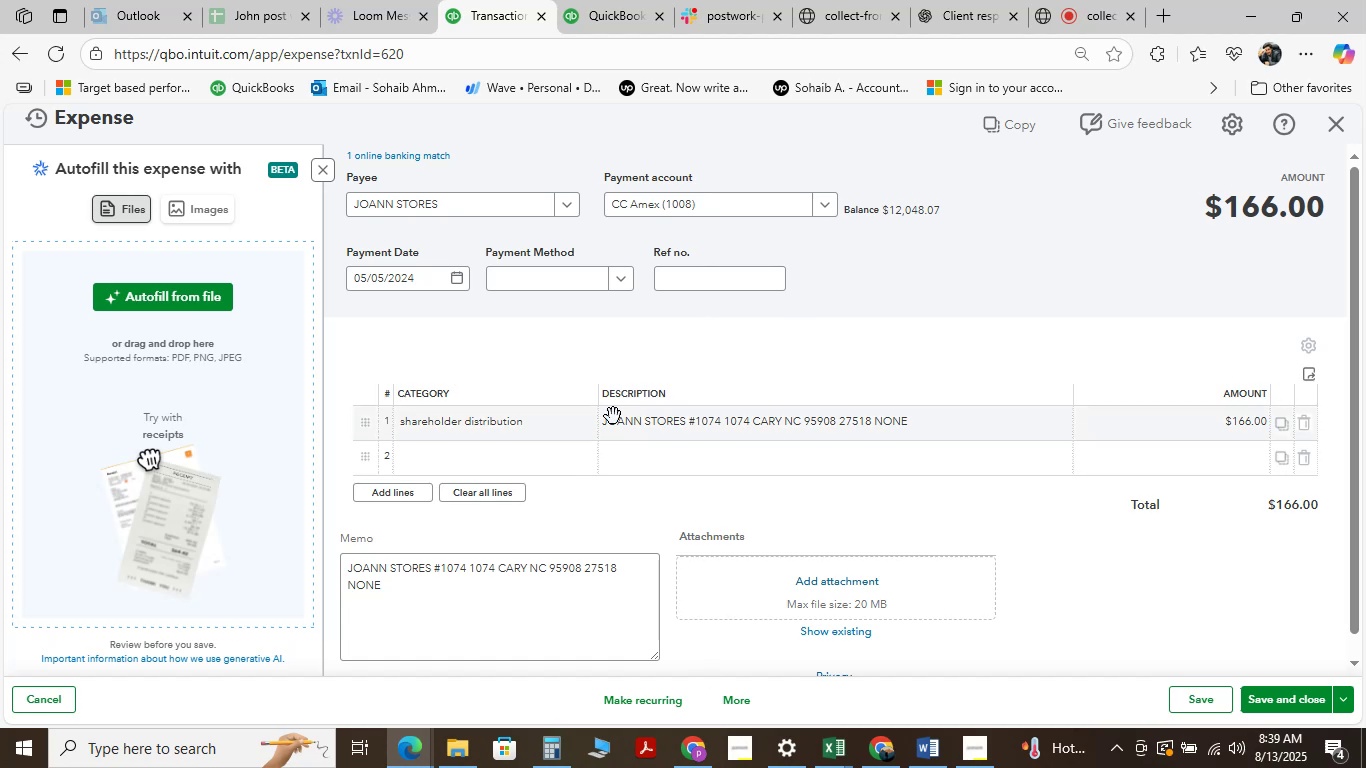 
wait(6.18)
 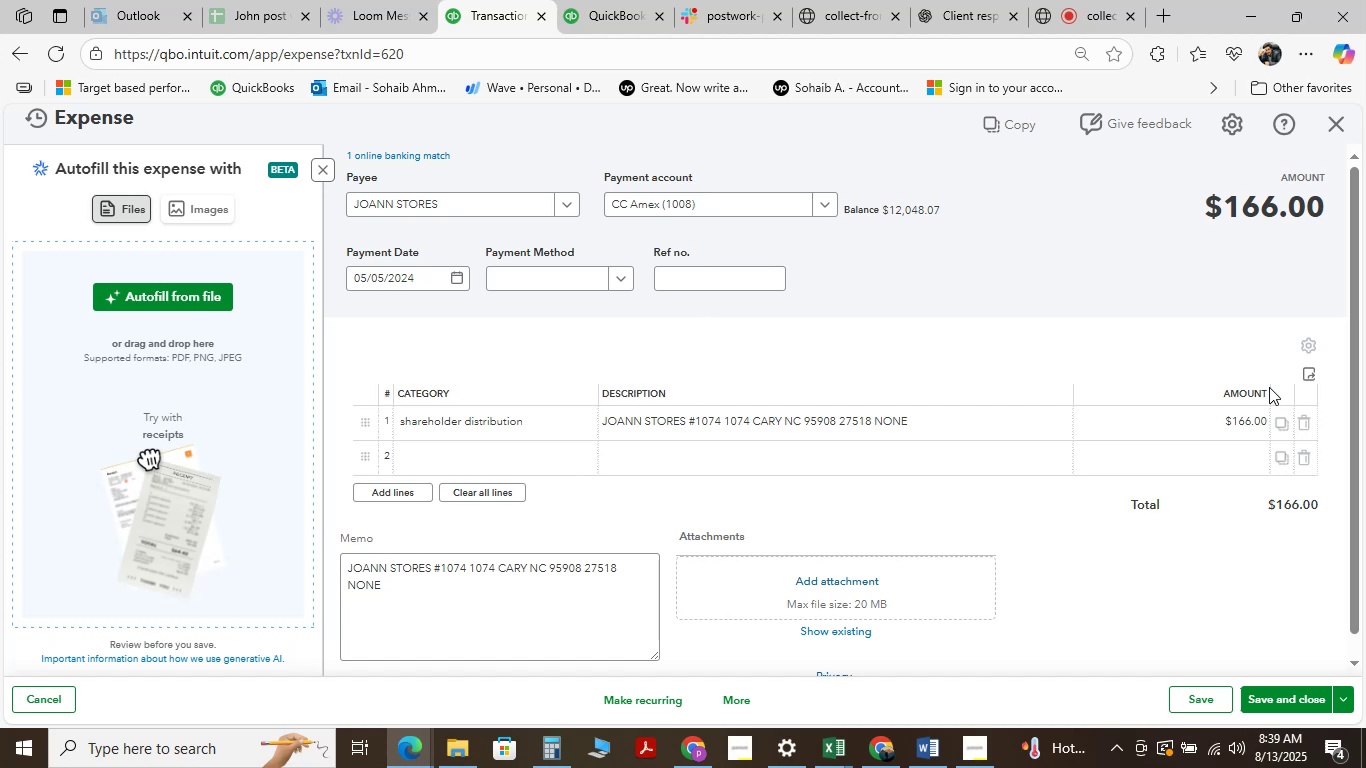 
mouse_move([1277, 688])
 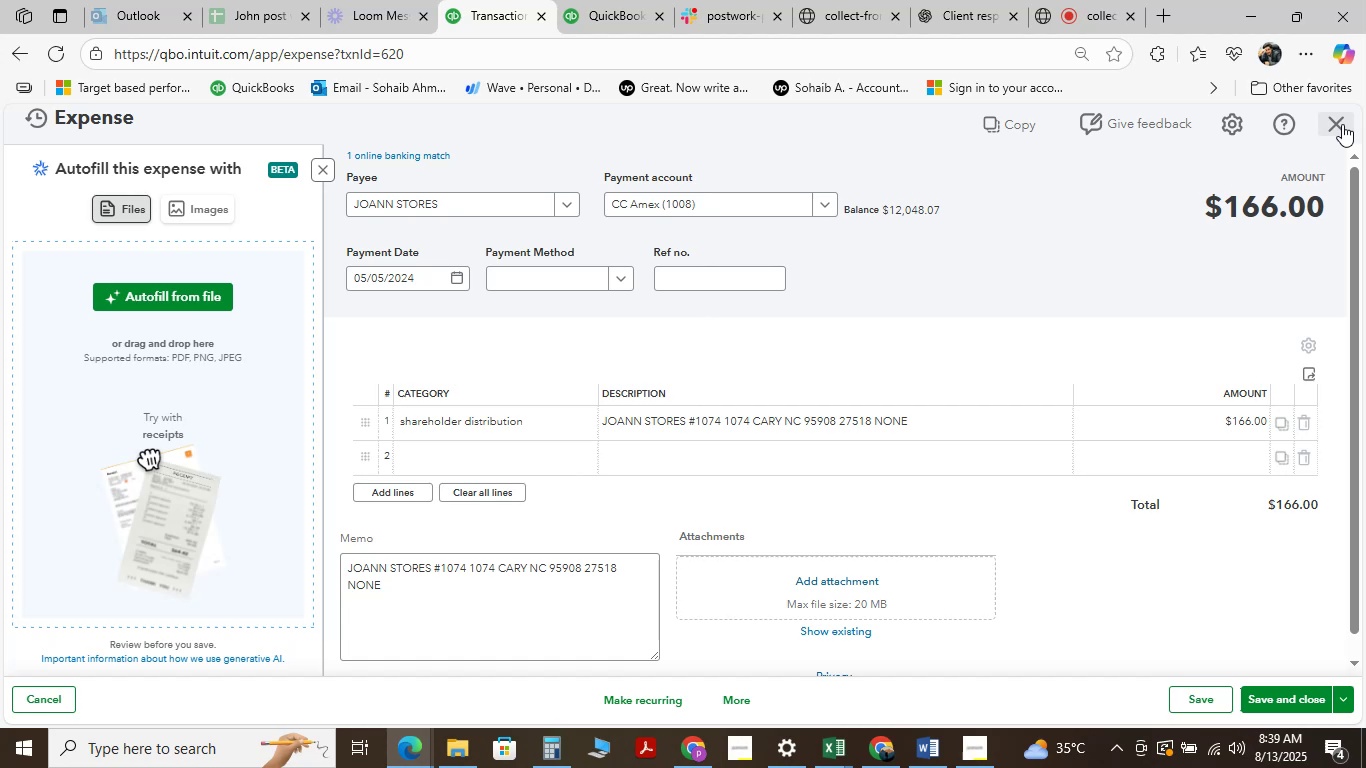 
left_click([1342, 124])
 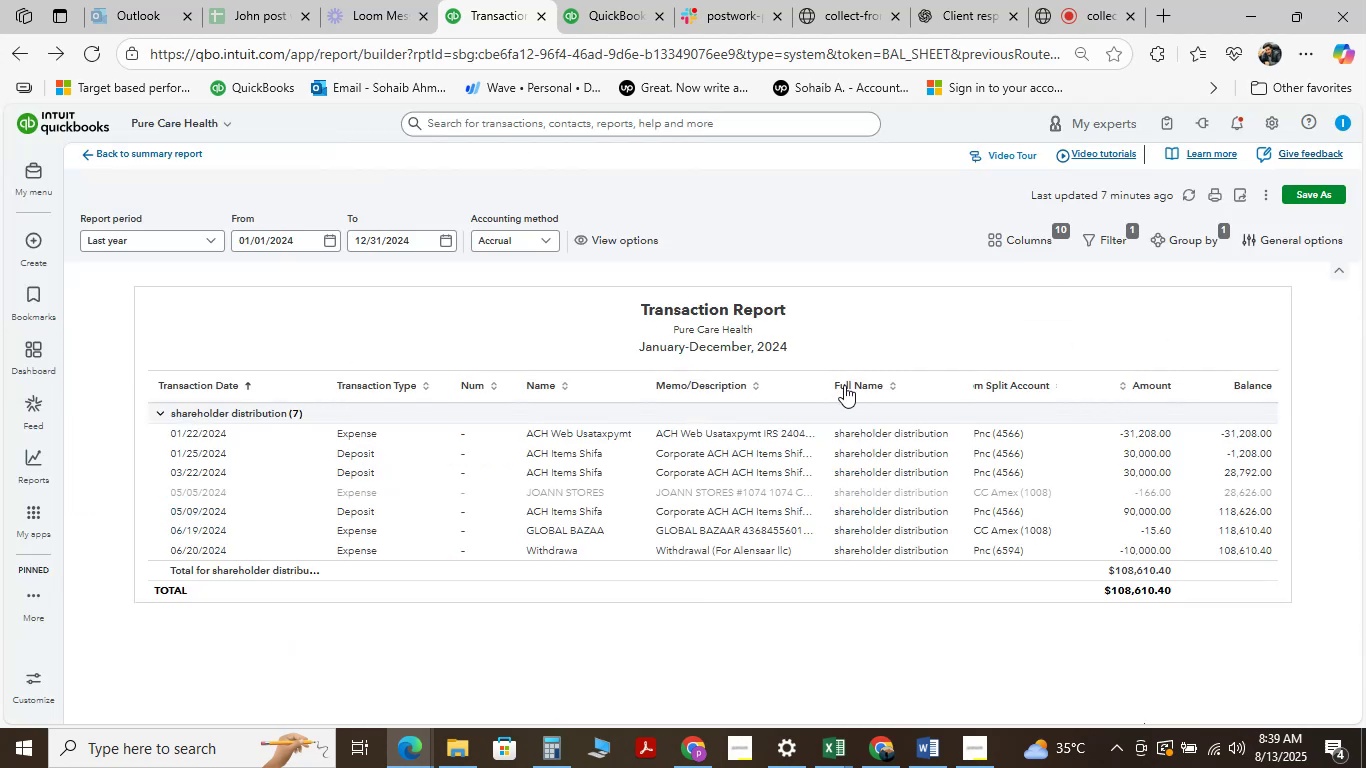 
mouse_move([968, 492])
 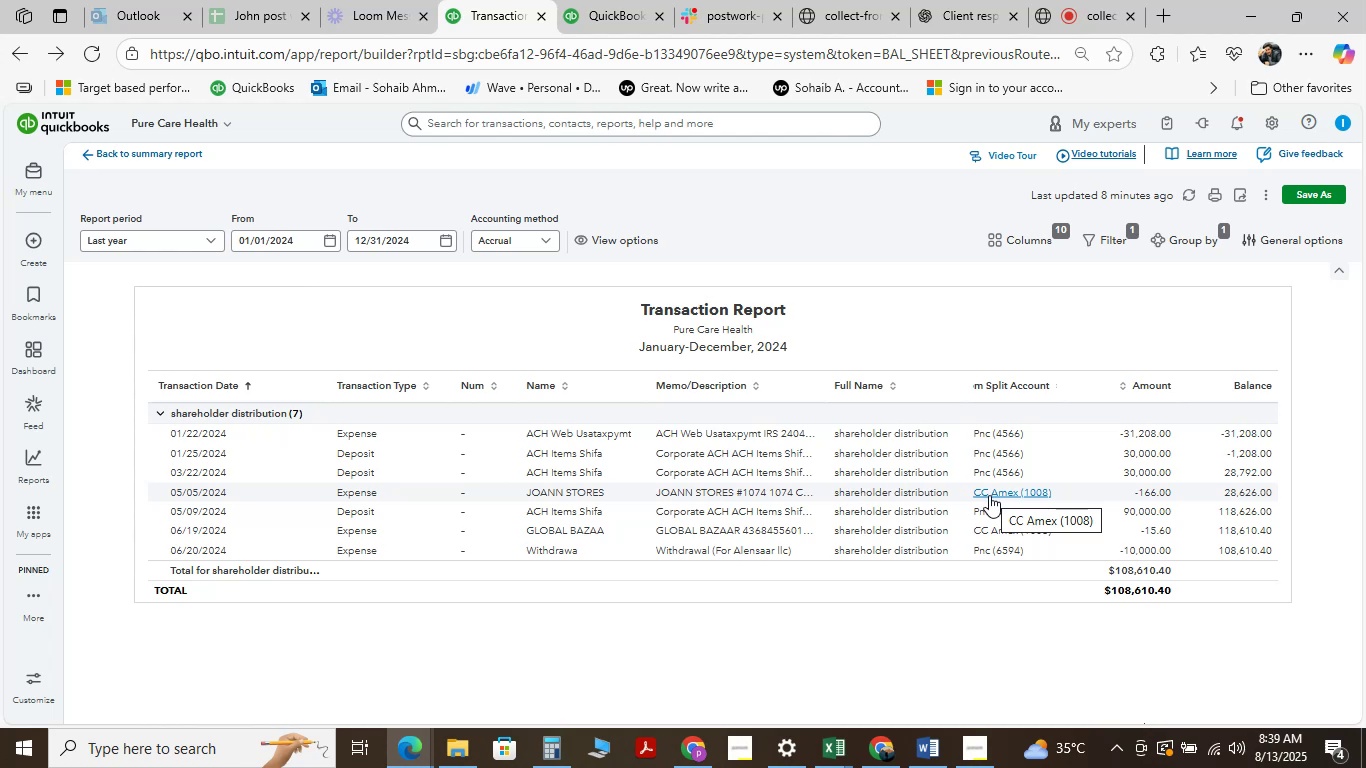 
wait(14.87)
 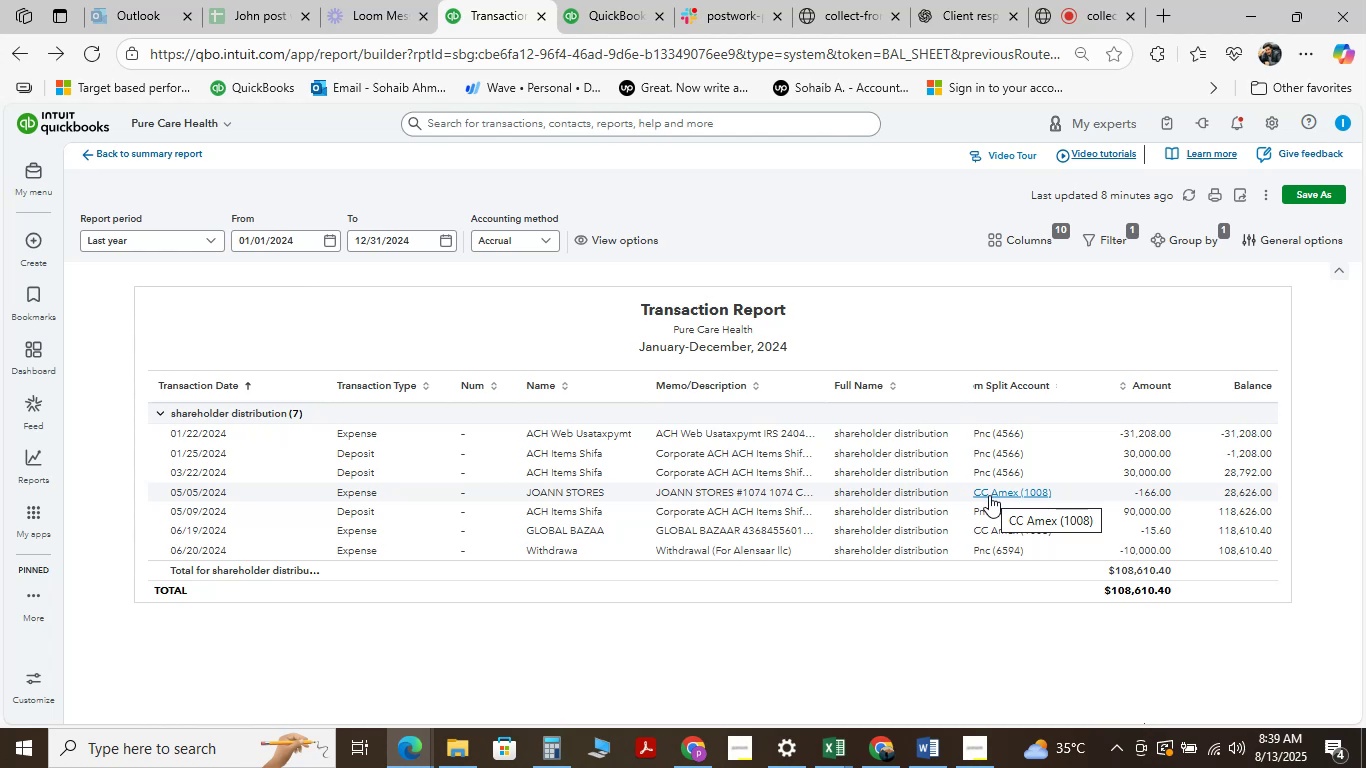 
scroll: coordinate [522, 439], scroll_direction: down, amount: 3.0
 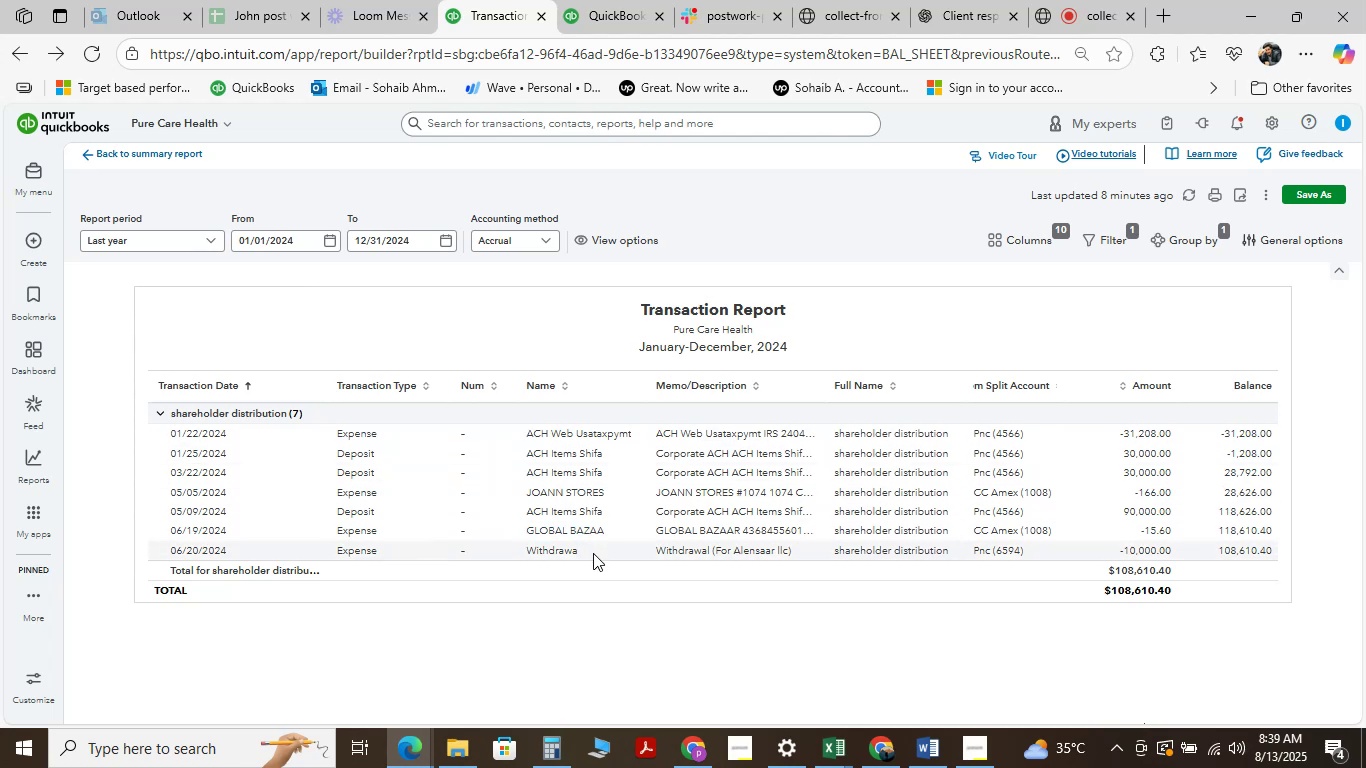 
mouse_move([696, 525])
 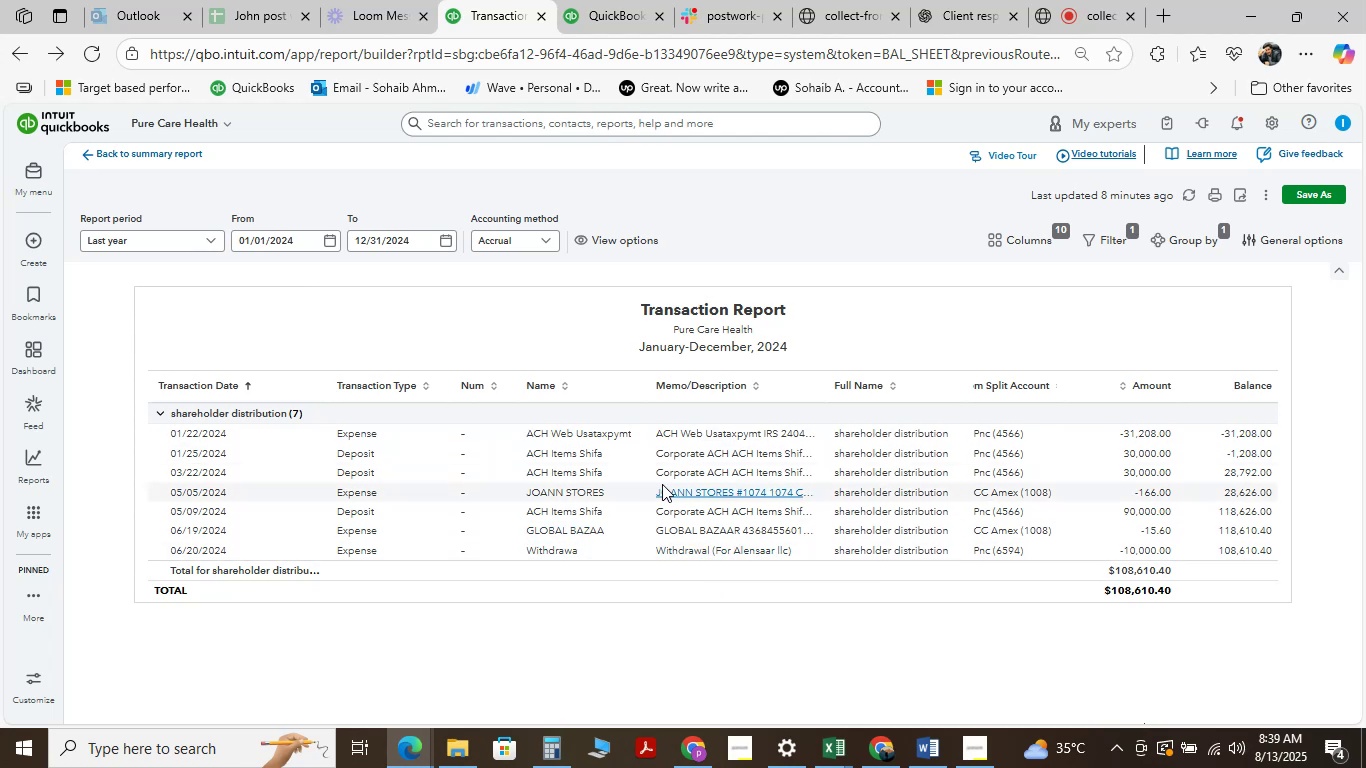 
scroll: coordinate [652, 465], scroll_direction: down, amount: 5.0
 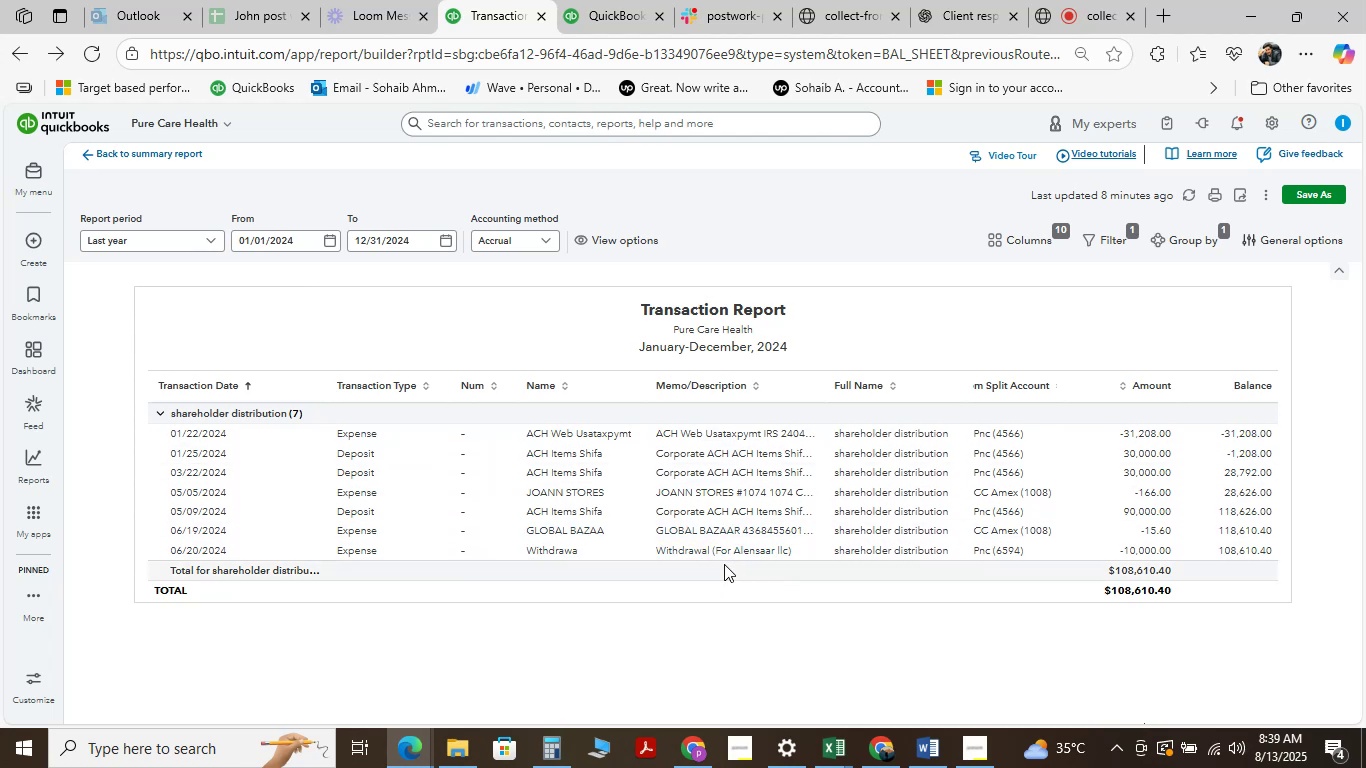 
mouse_move([698, 529])
 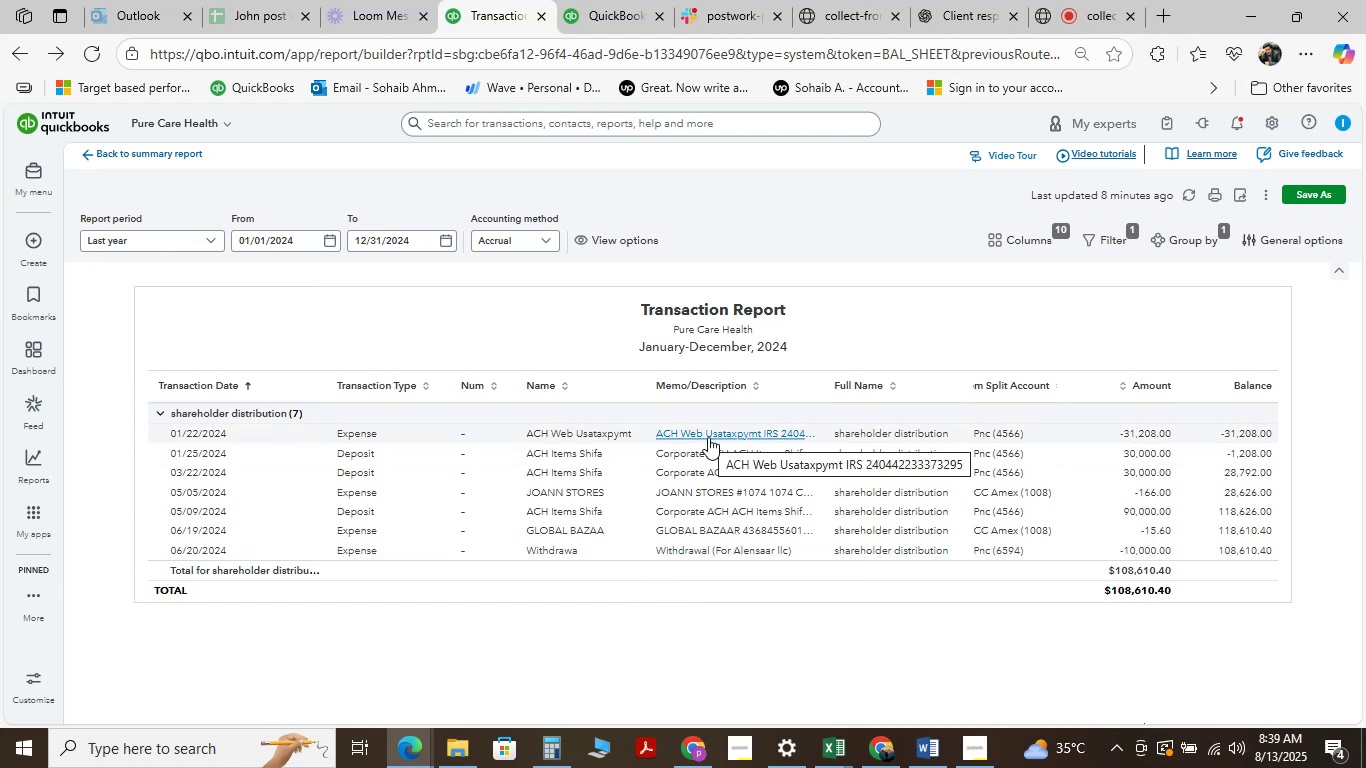 
left_click([704, 436])
 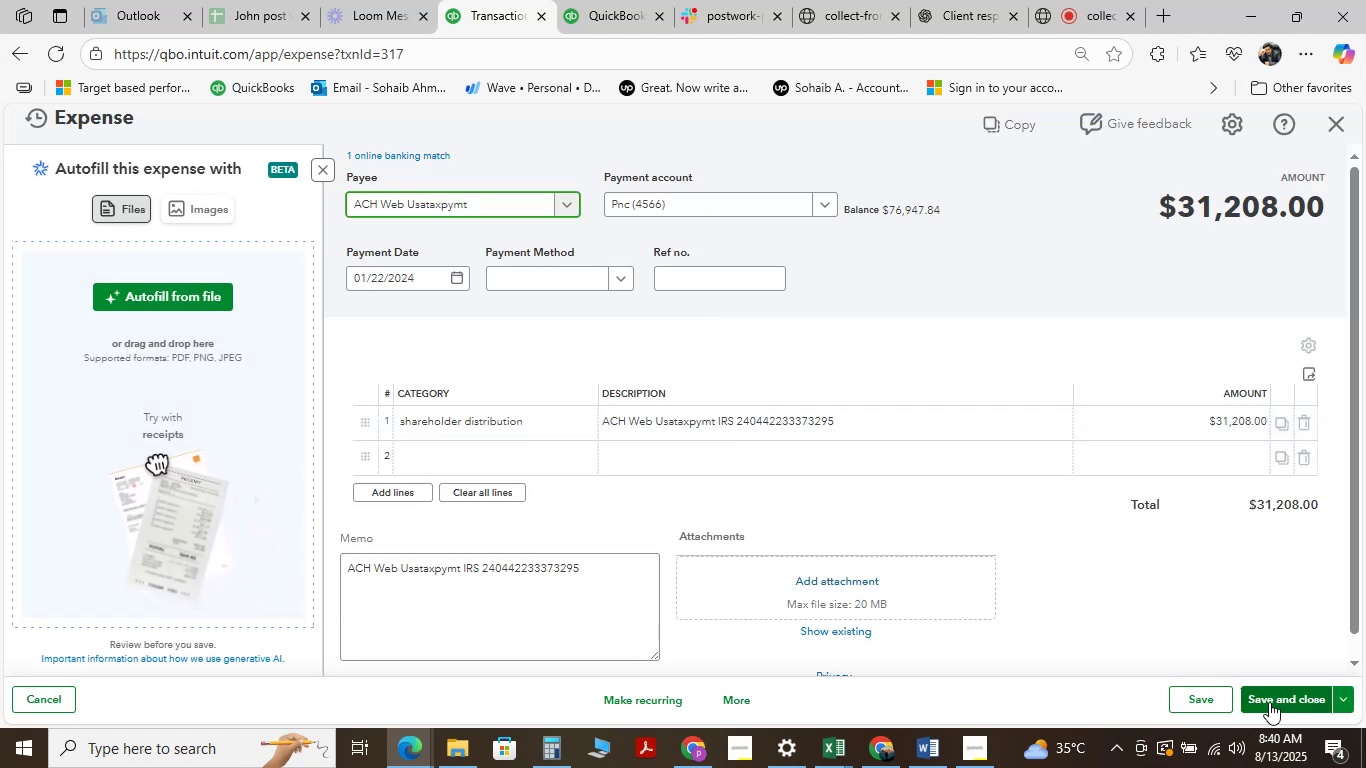 
wait(14.1)
 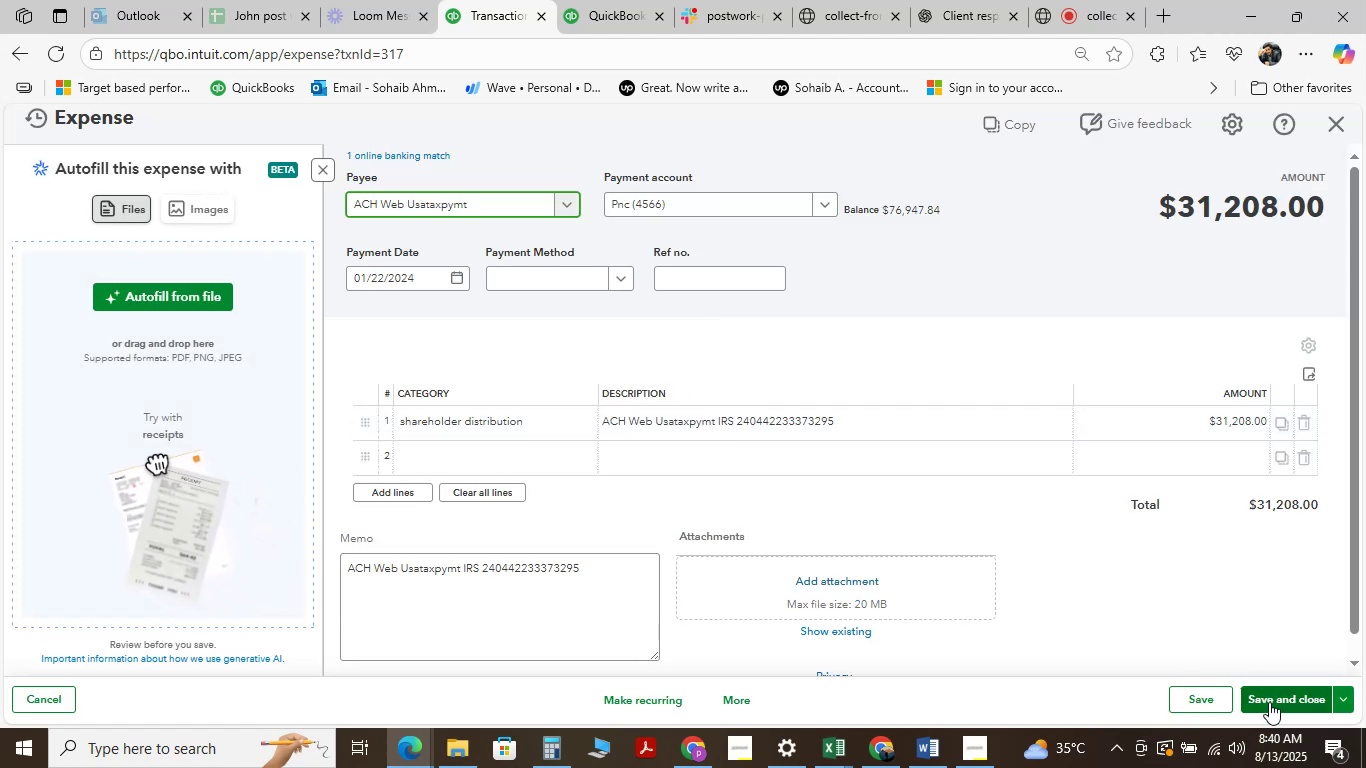 
left_click([1272, 701])
 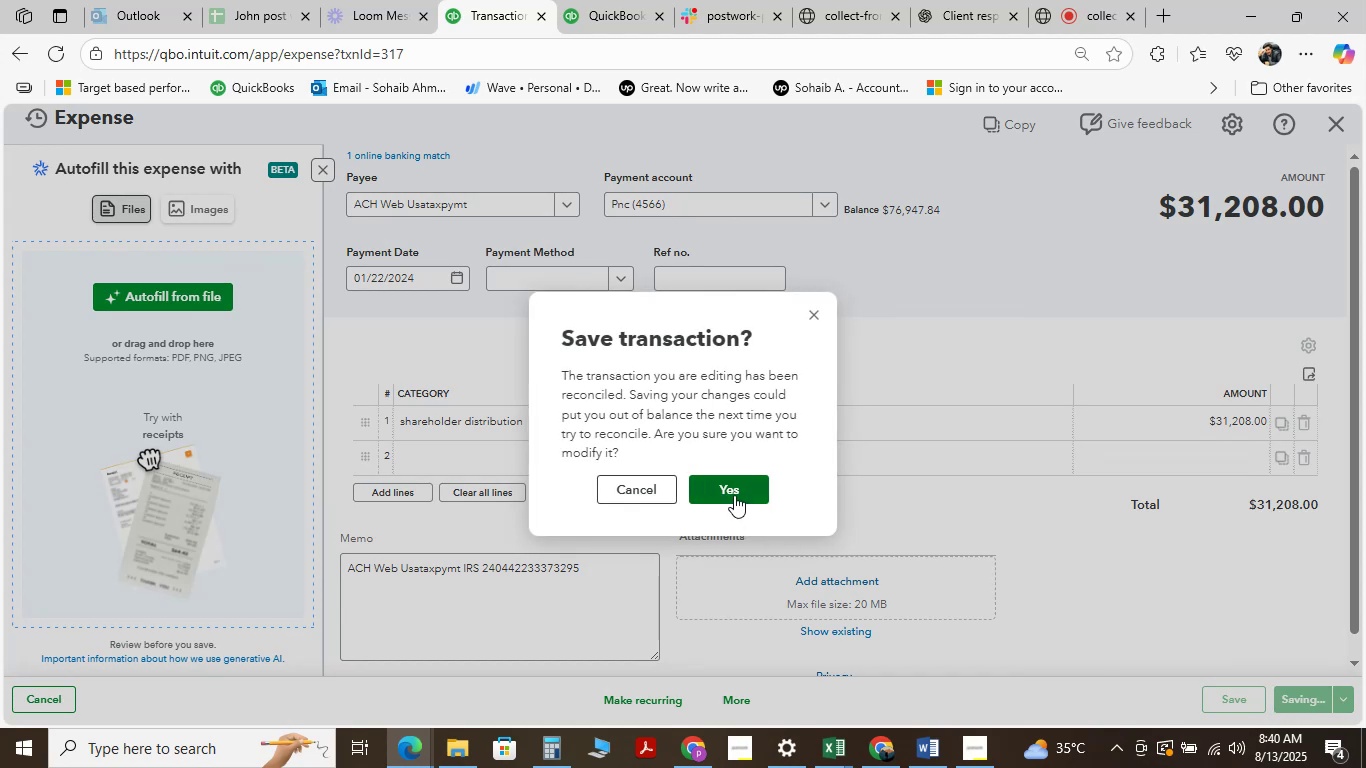 
wait(5.26)
 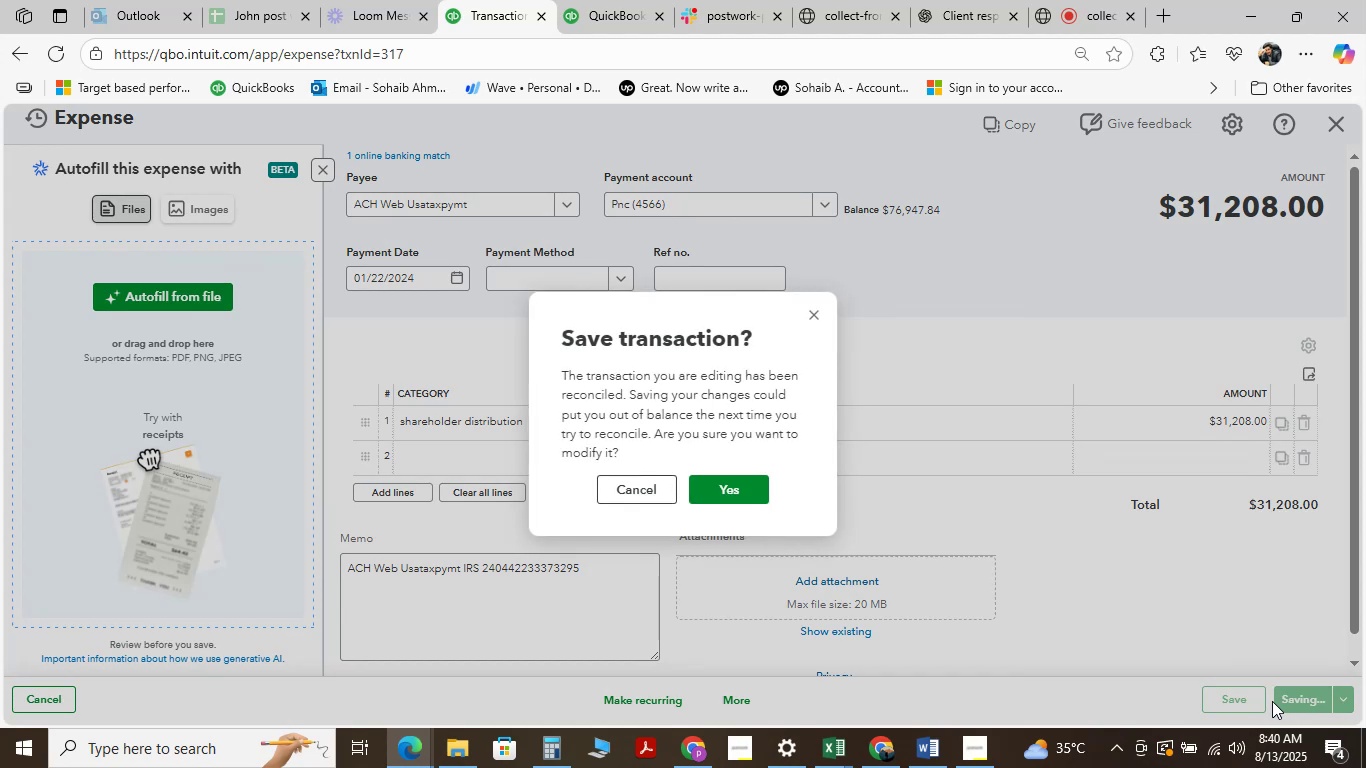 
left_click([734, 495])
 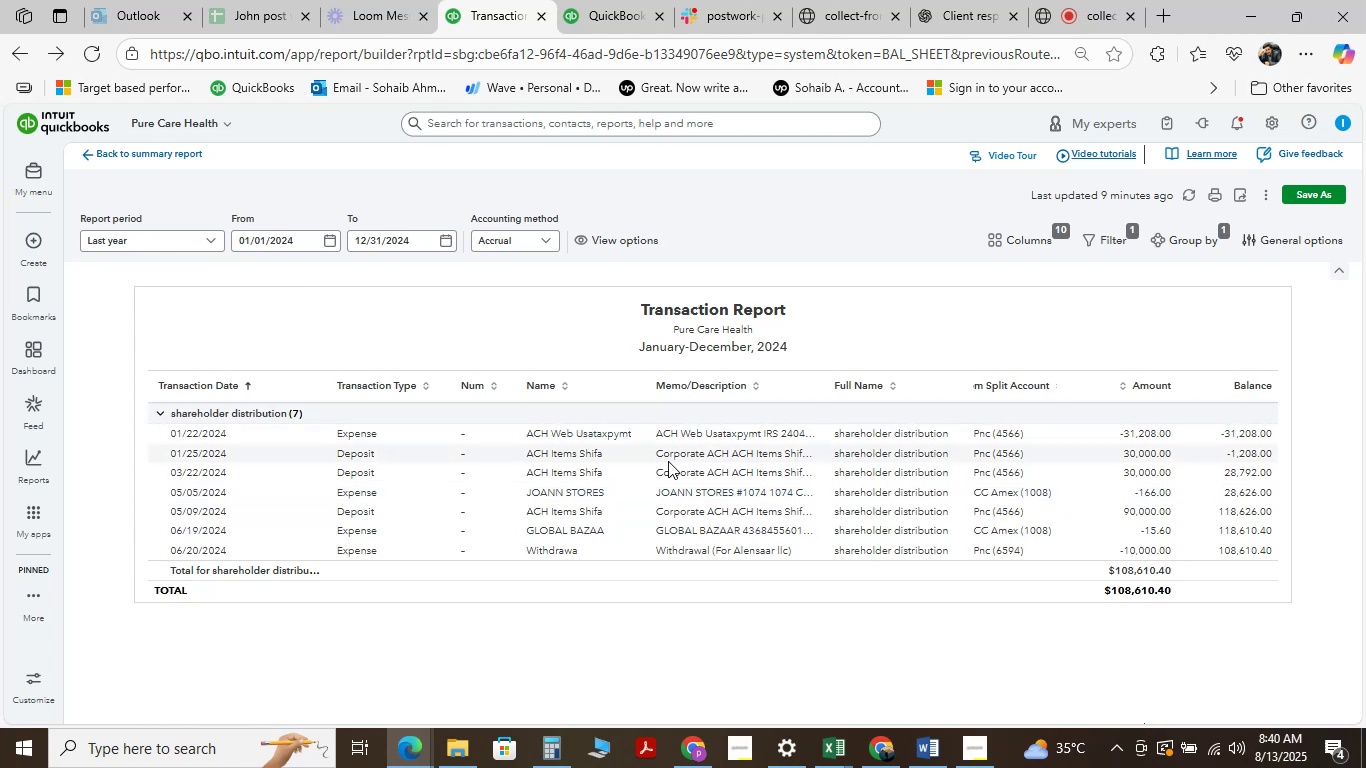 
wait(24.63)
 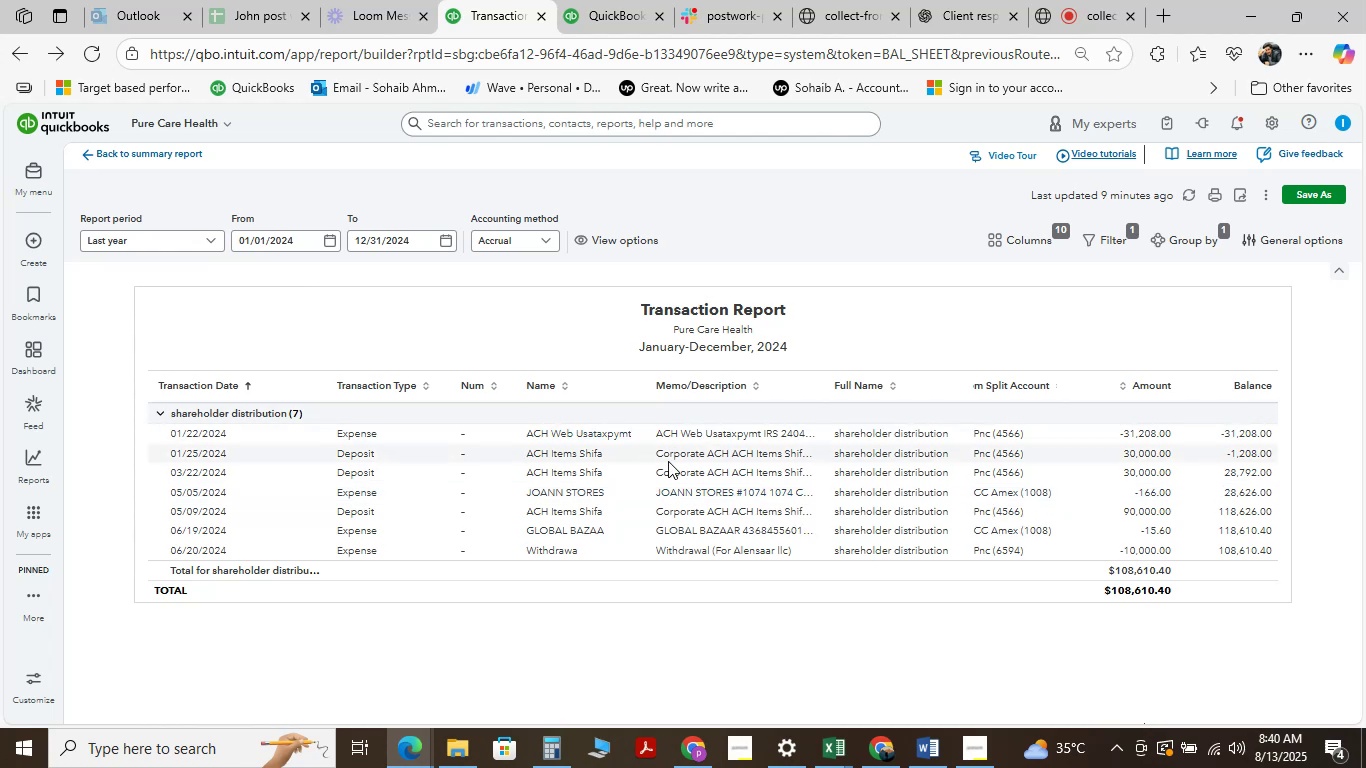 
left_click([720, 459])
 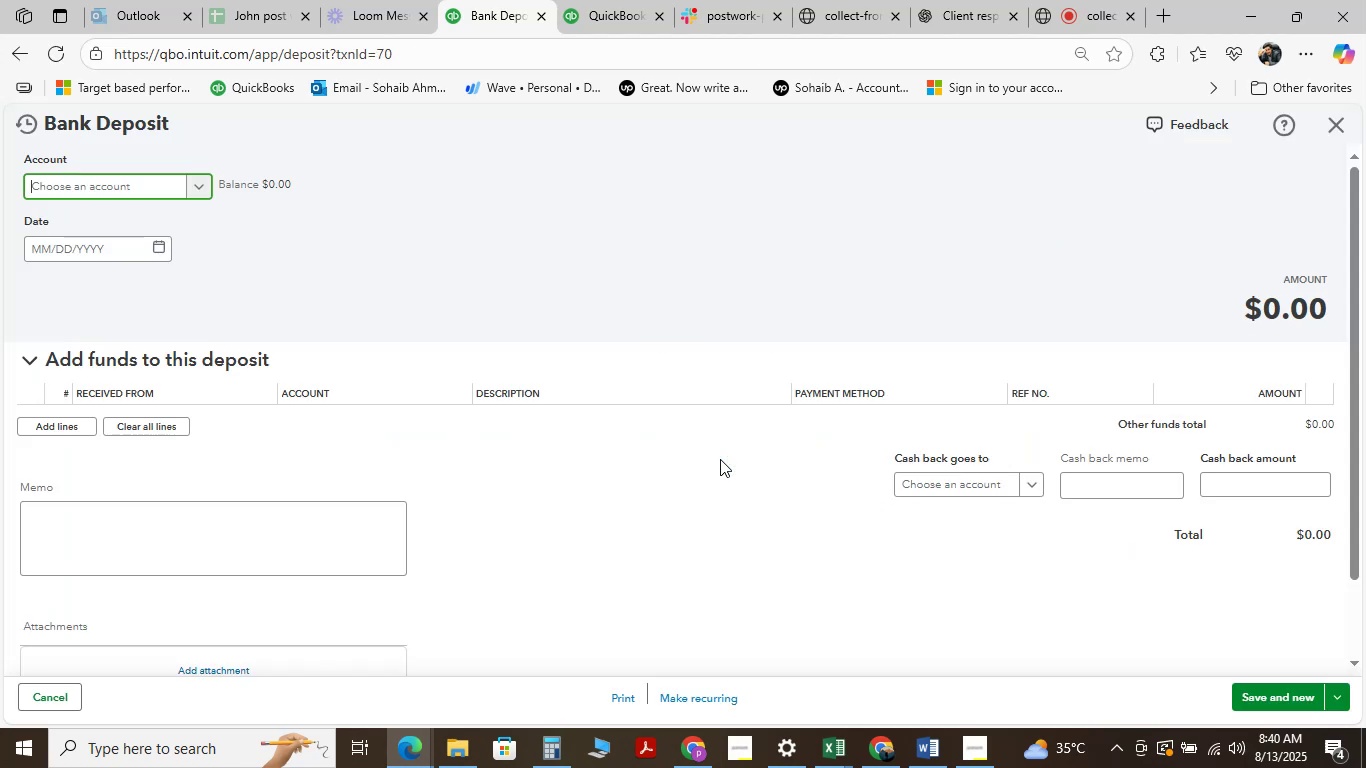 
wait(7.94)
 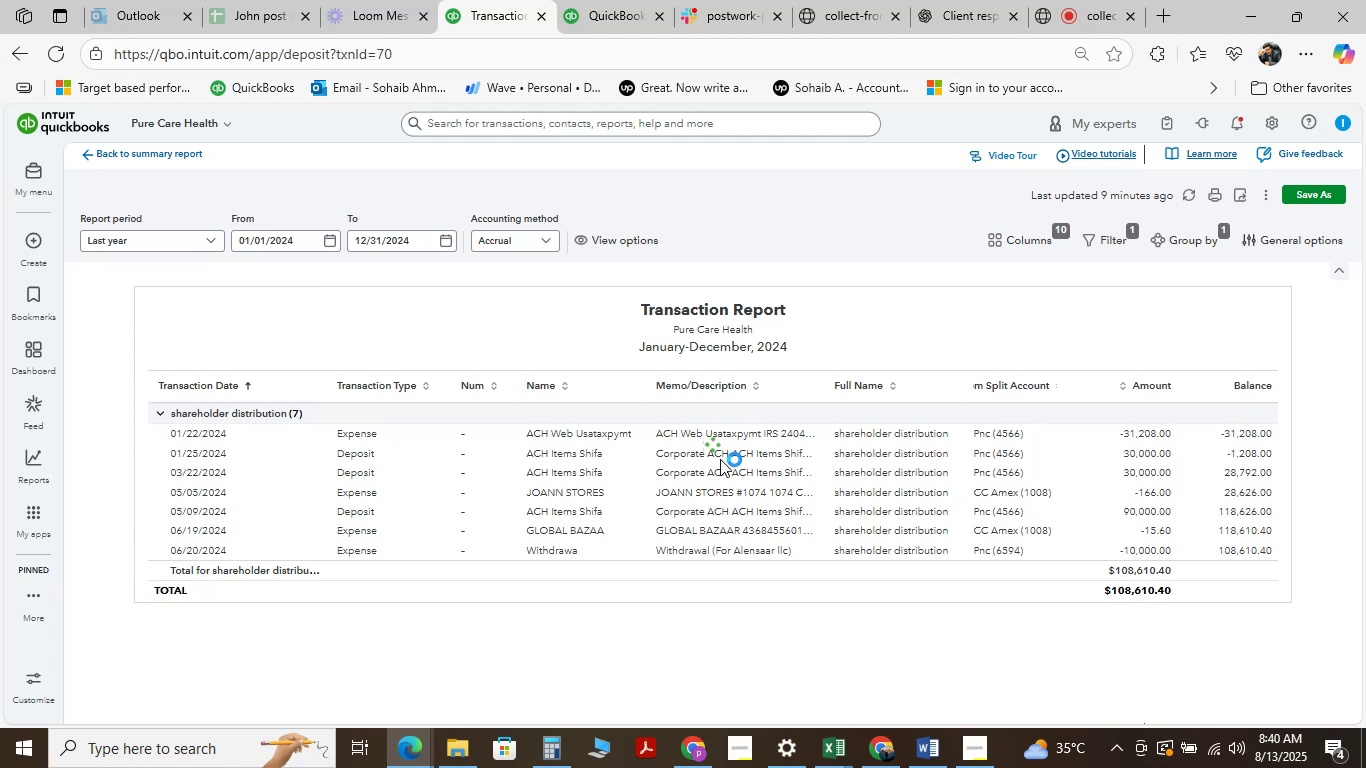 
scroll: coordinate [643, 466], scroll_direction: down, amount: 1.0
 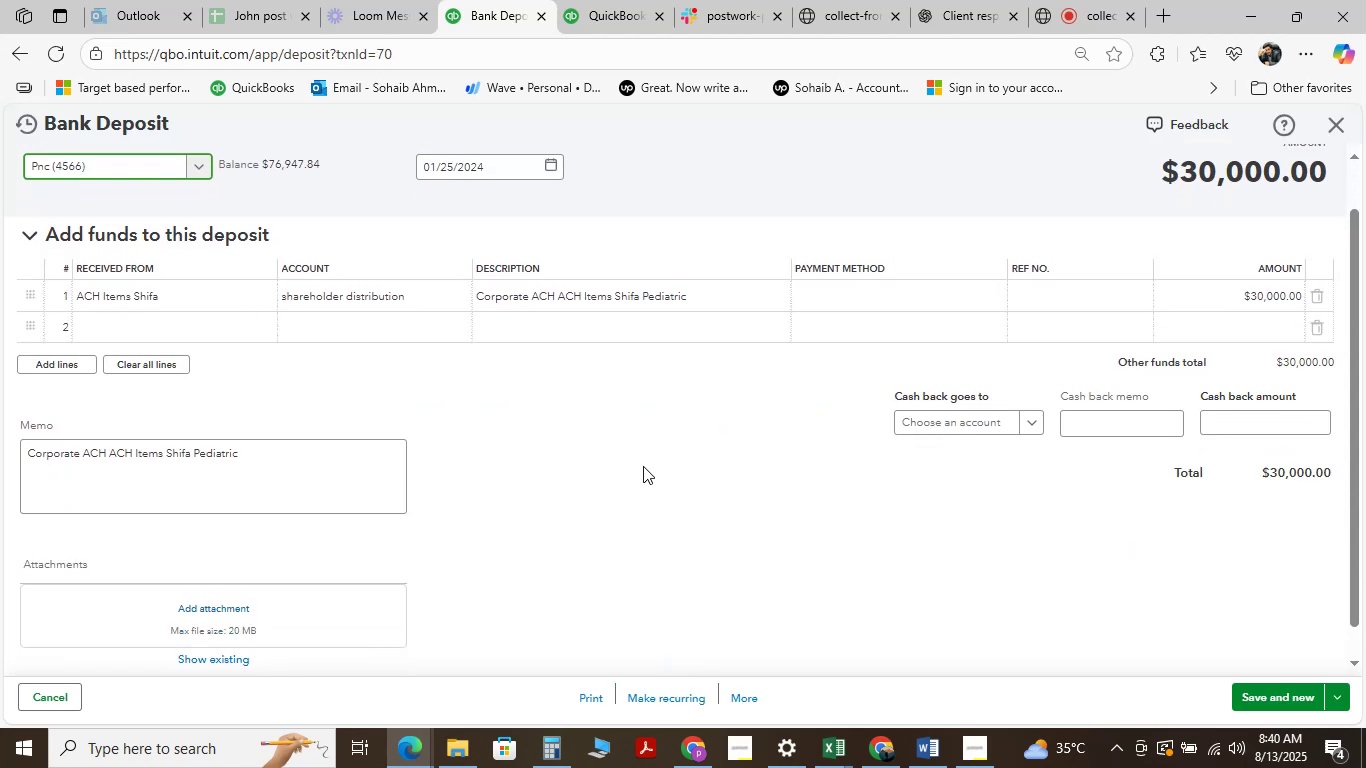 
scroll: coordinate [575, 503], scroll_direction: up, amount: 4.0
 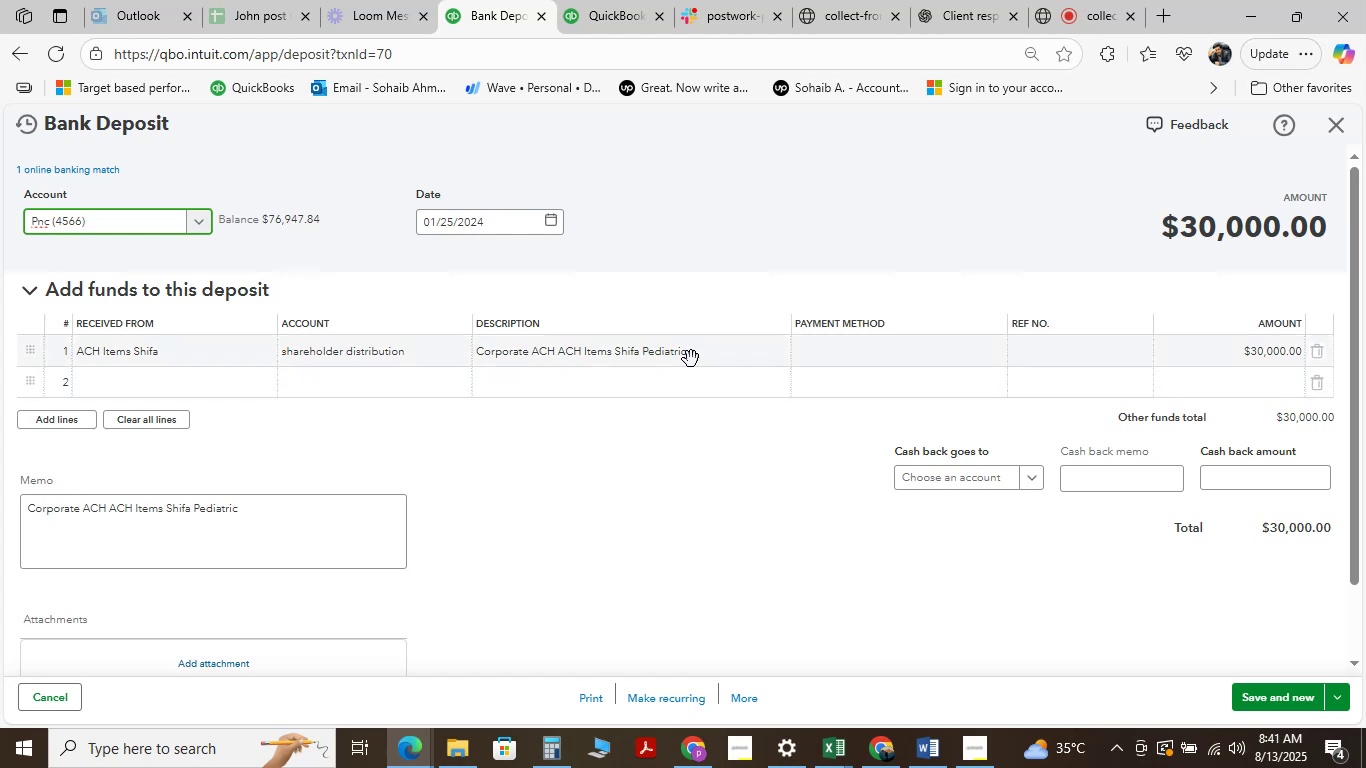 
wait(7.8)
 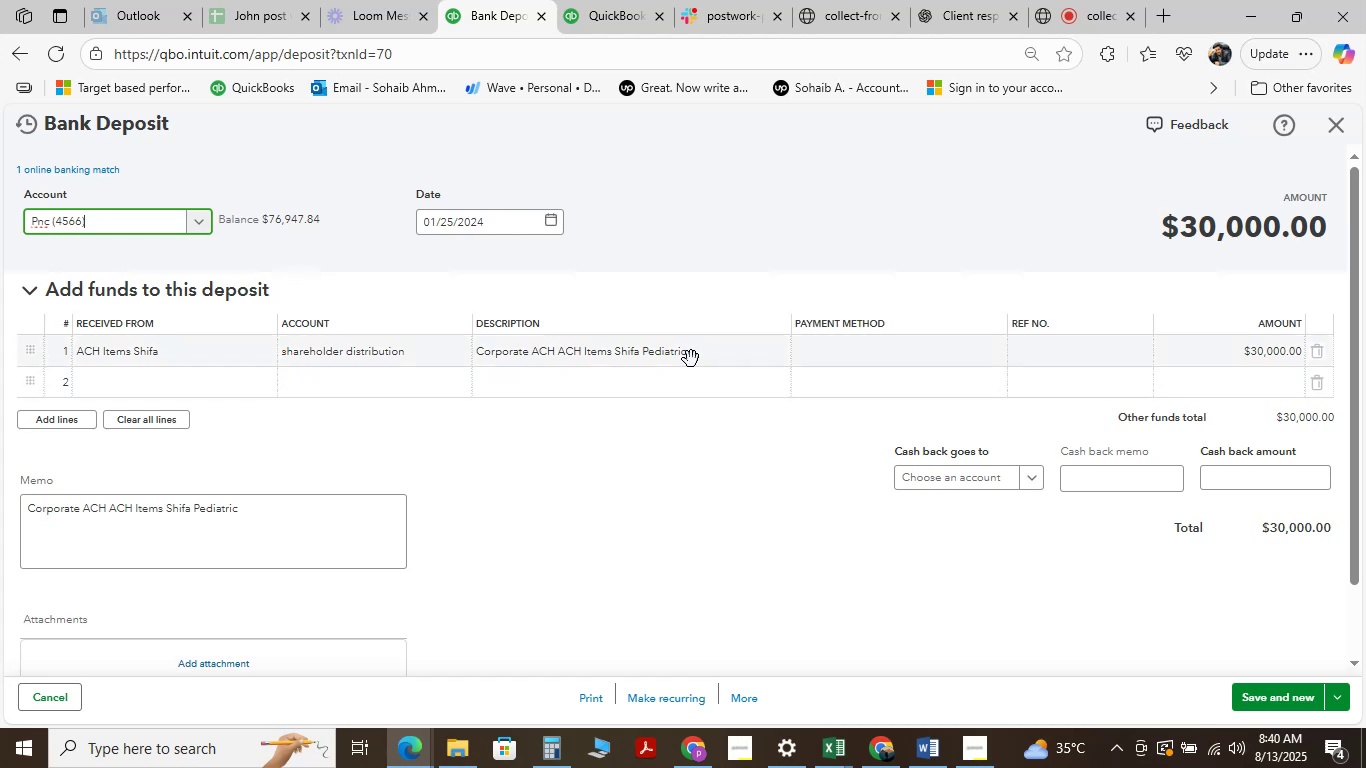 
left_click([691, 359])
 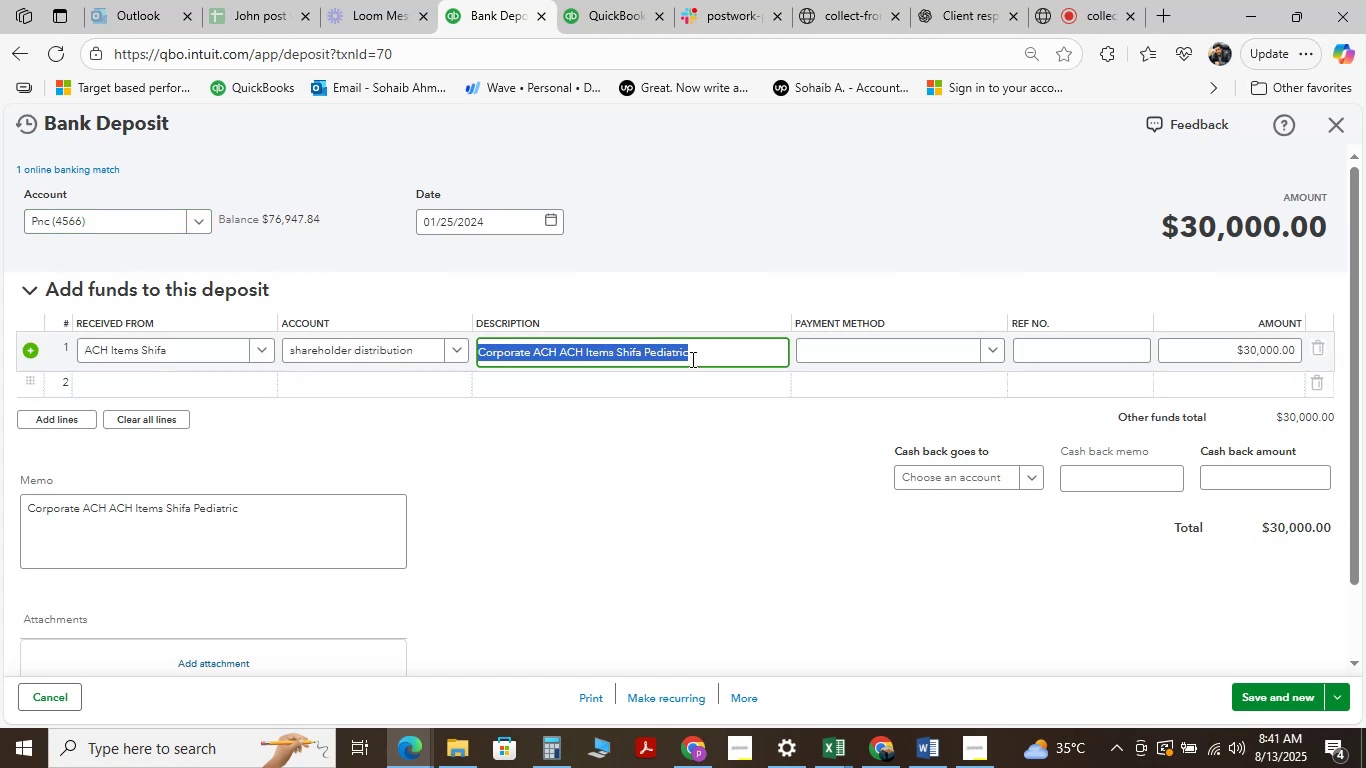 
hold_key(key=ControlLeft, duration=0.71)
 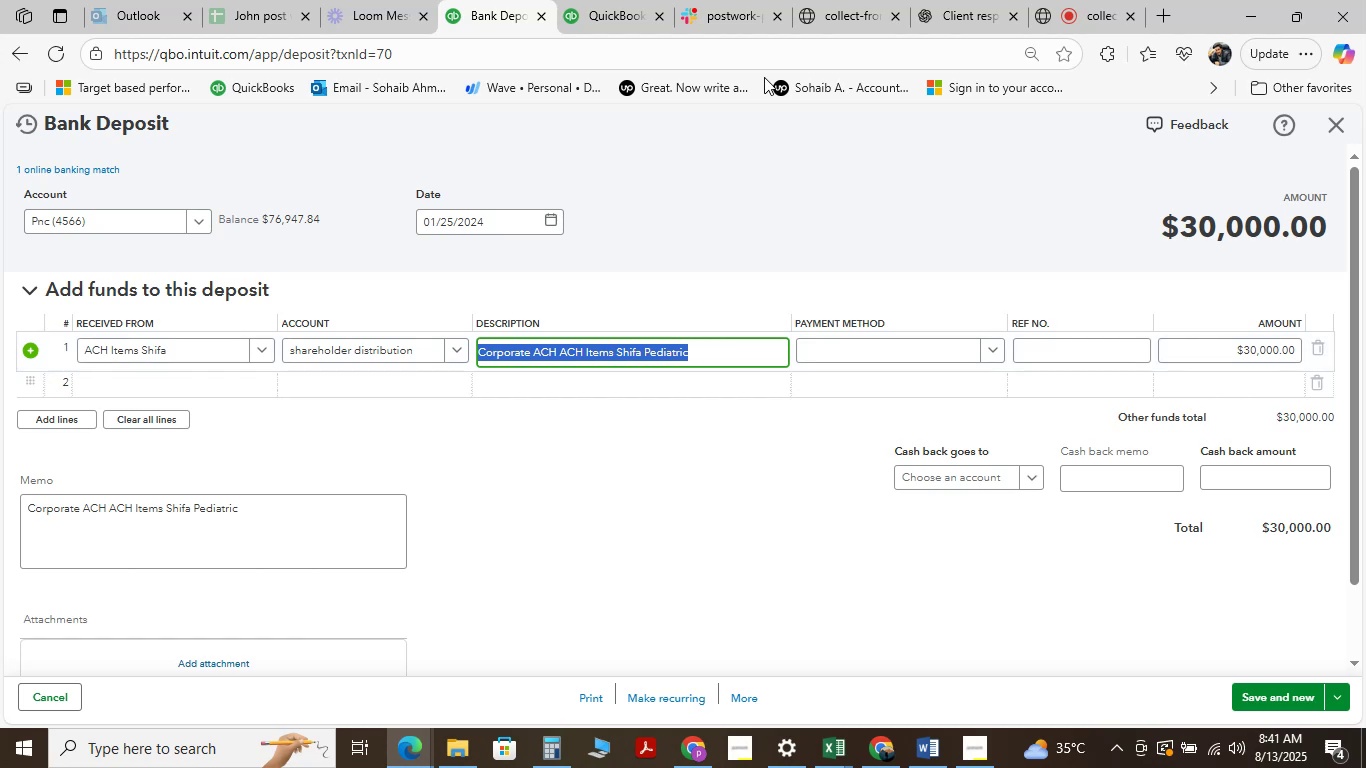 
hold_key(key=C, duration=0.33)
 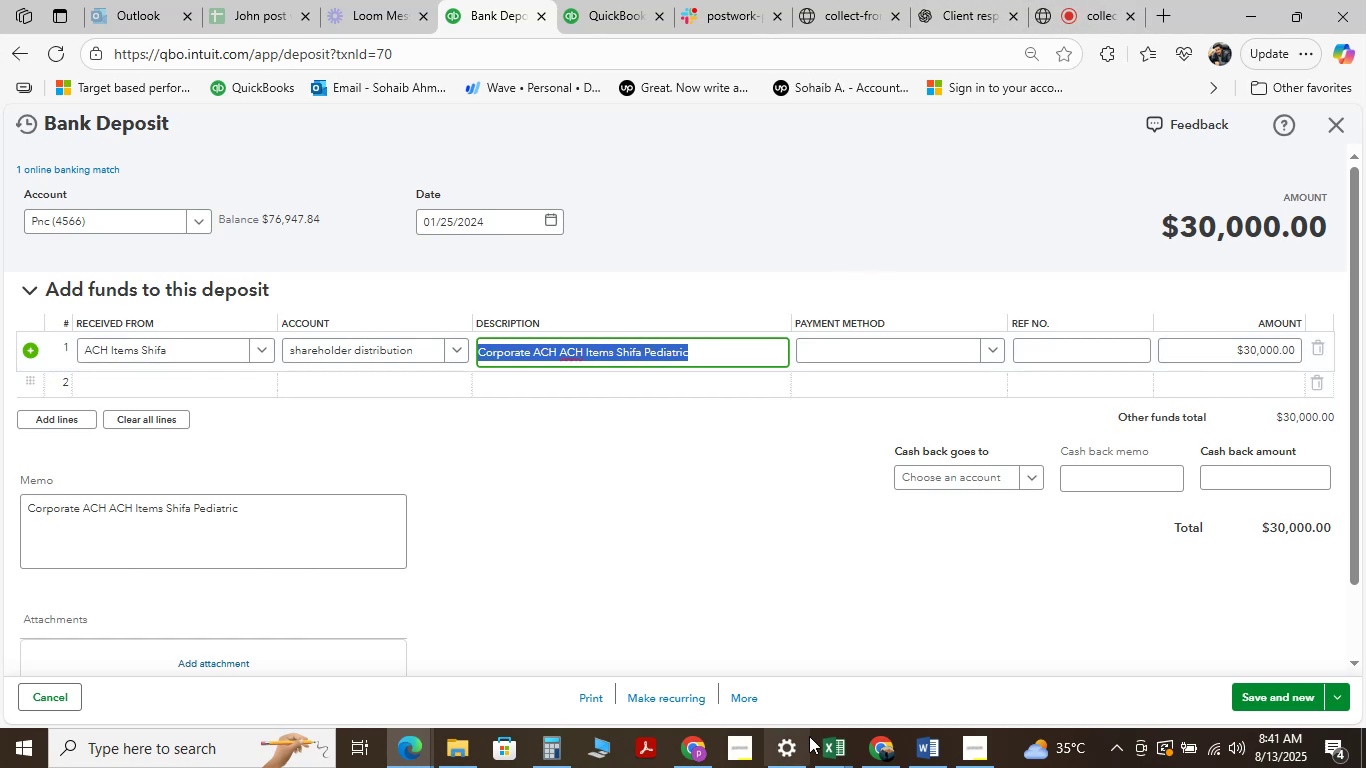 
mouse_move([875, 729])
 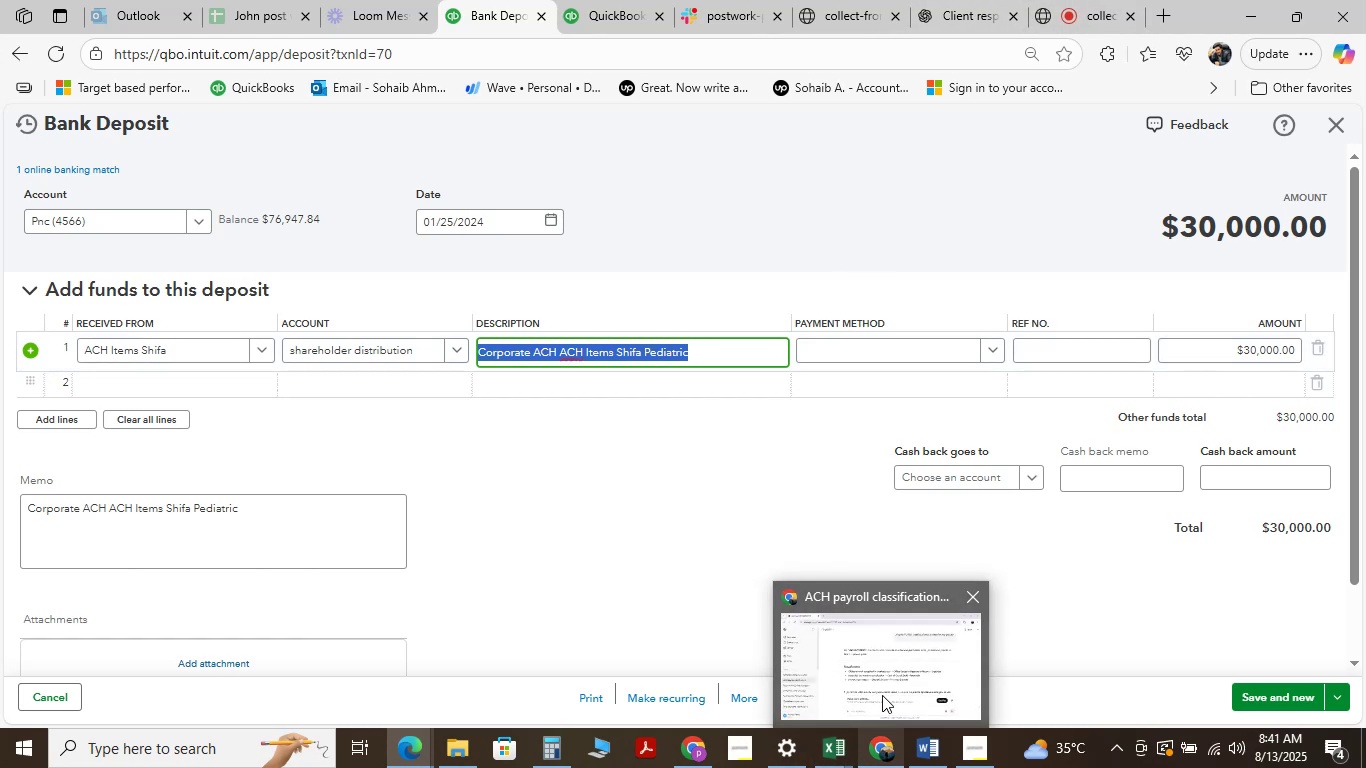 
left_click([882, 695])
 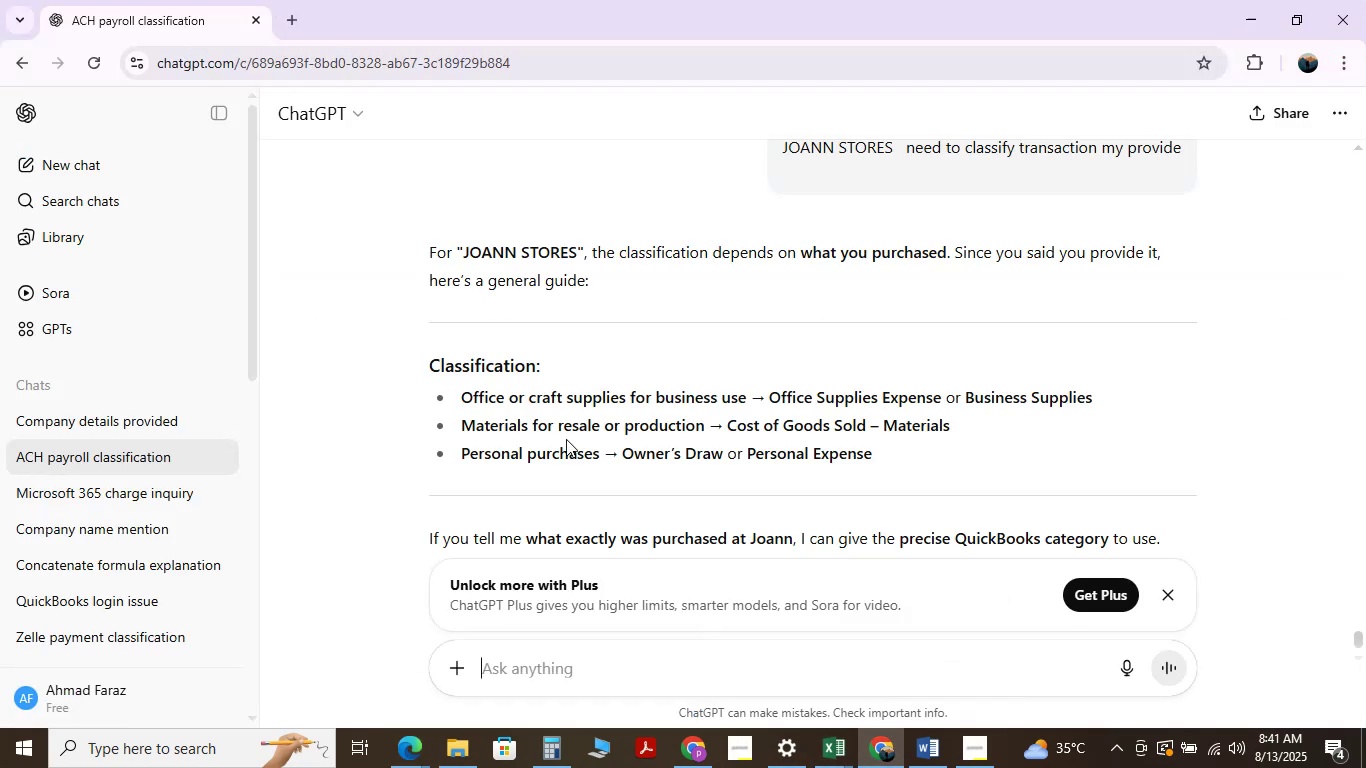 
scroll: coordinate [576, 527], scroll_direction: up, amount: 7.0
 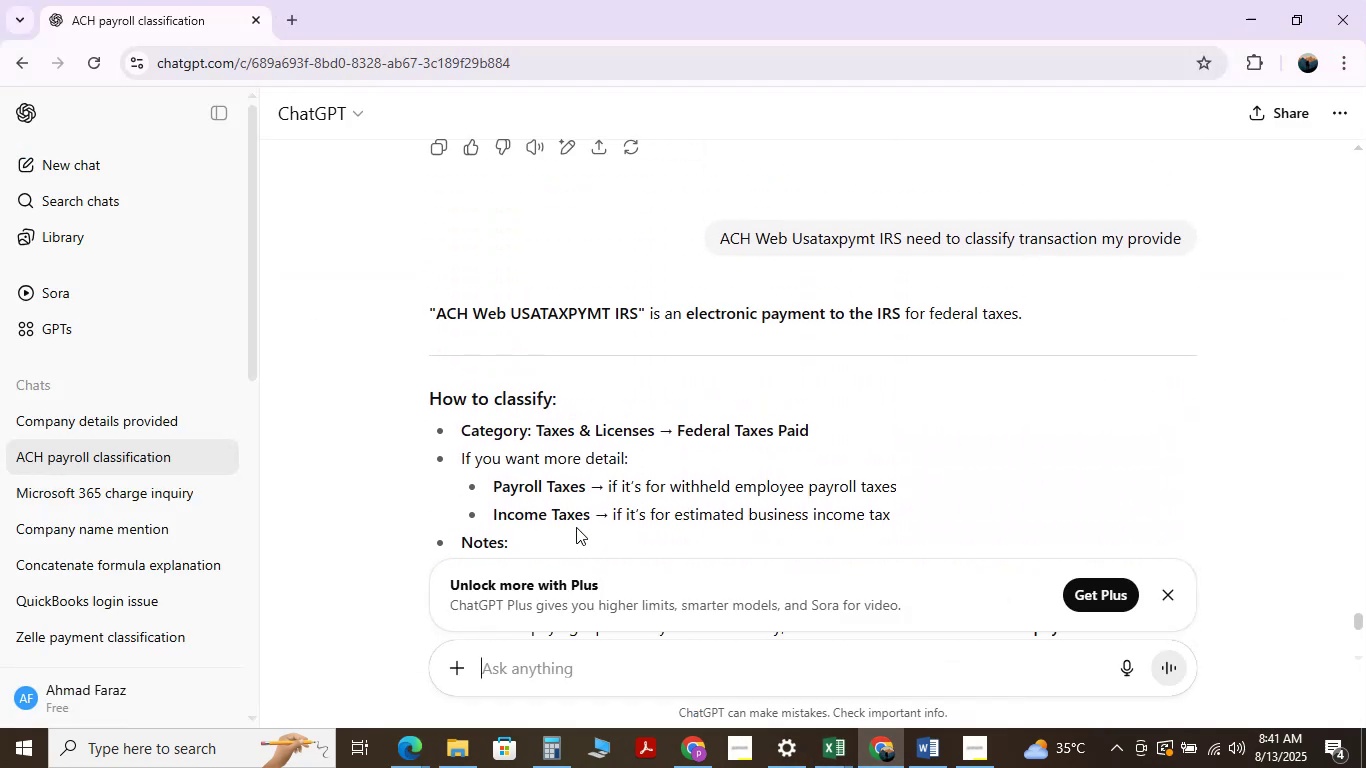 
scroll: coordinate [576, 527], scroll_direction: down, amount: 9.0
 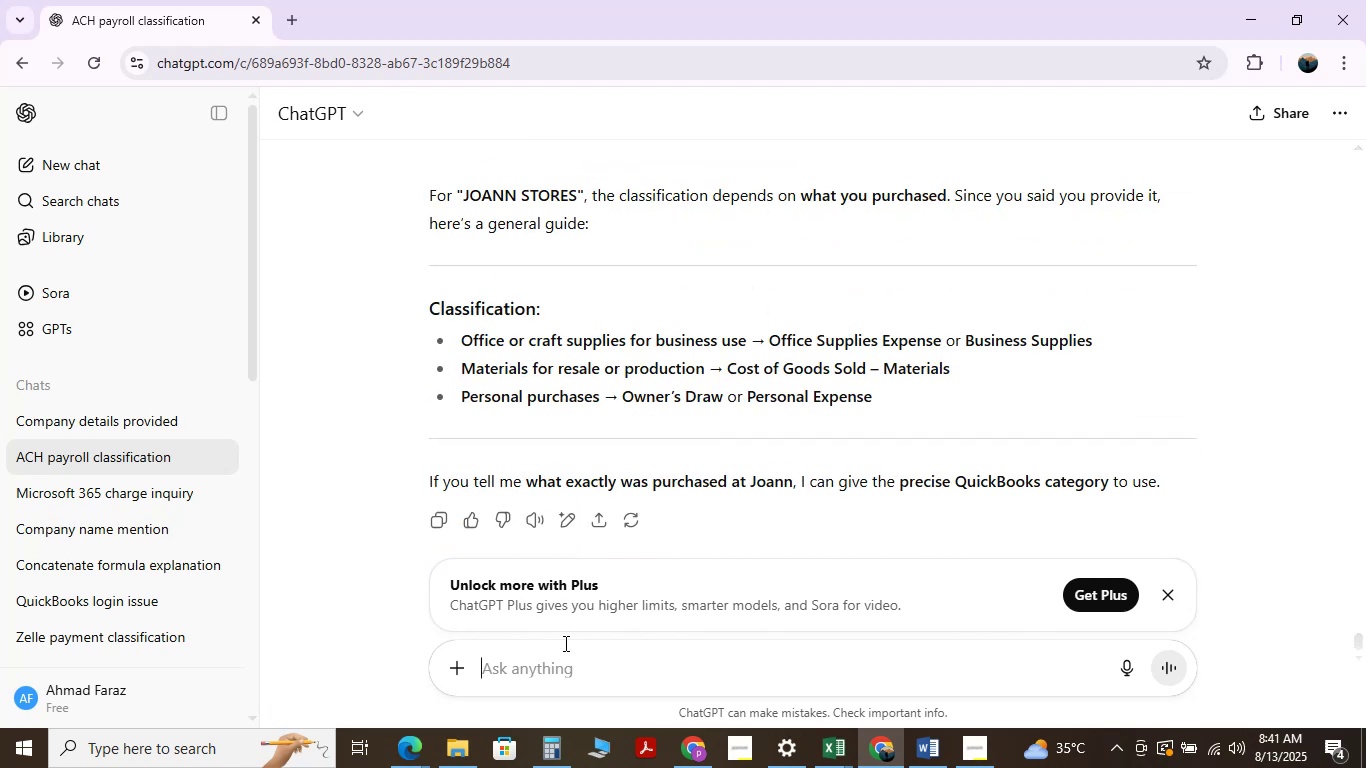 
key(Control+V)
 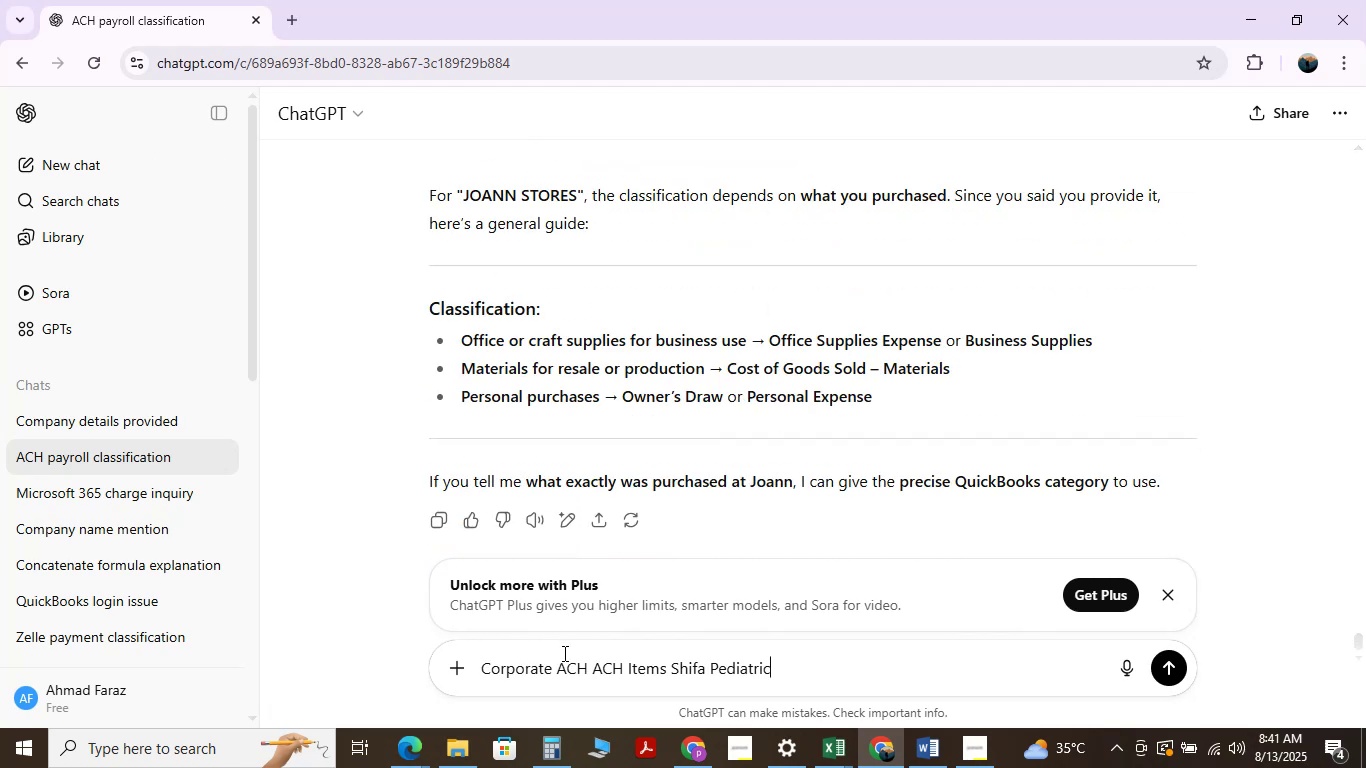 
key(NumpadEnter)
 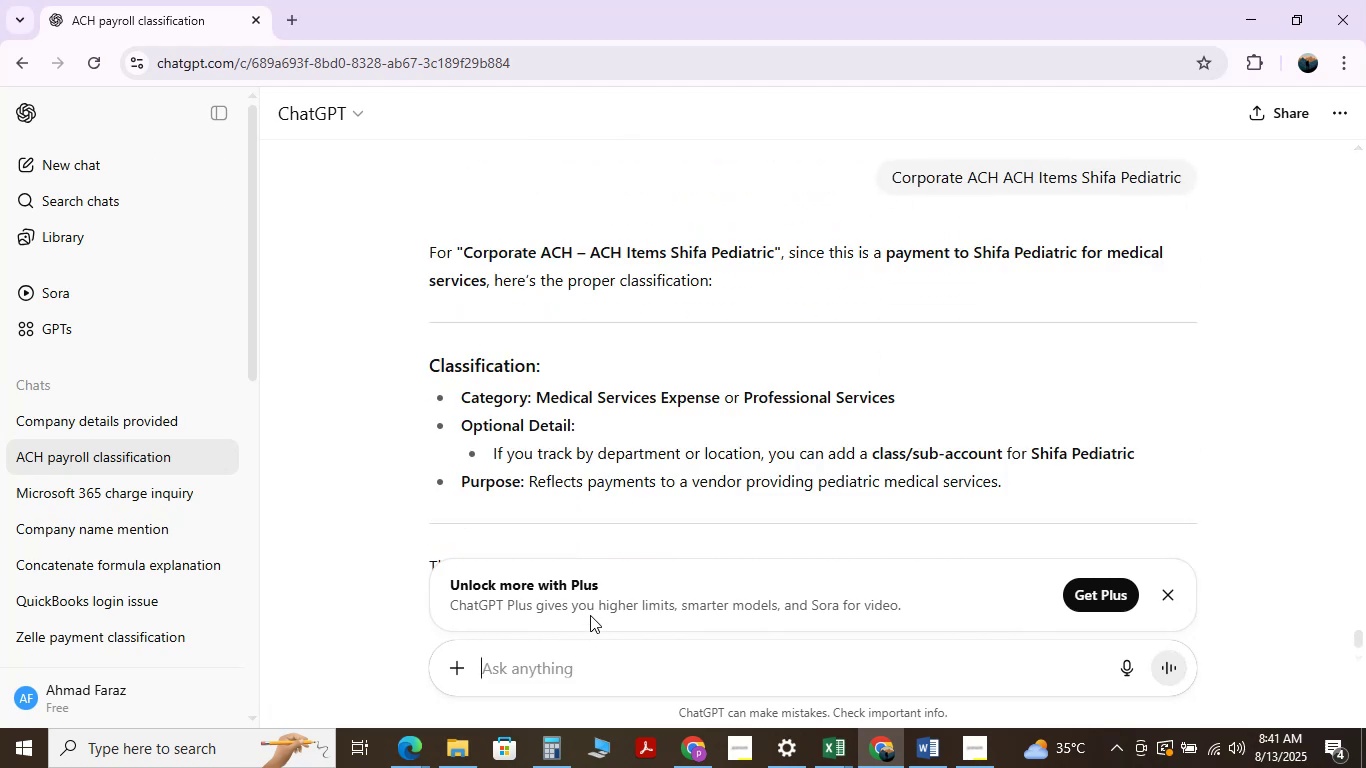 
wait(7.79)
 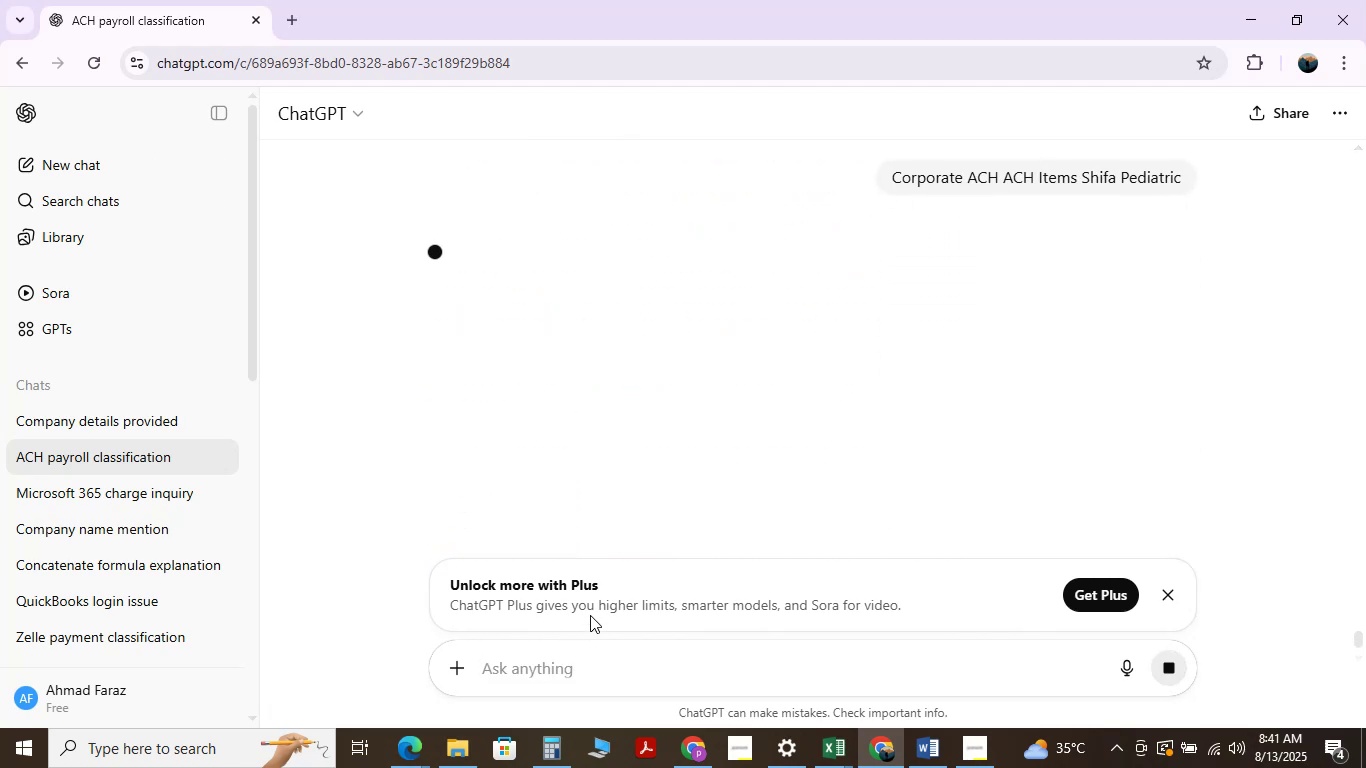 
scroll: coordinate [598, 448], scroll_direction: down, amount: 9.0
 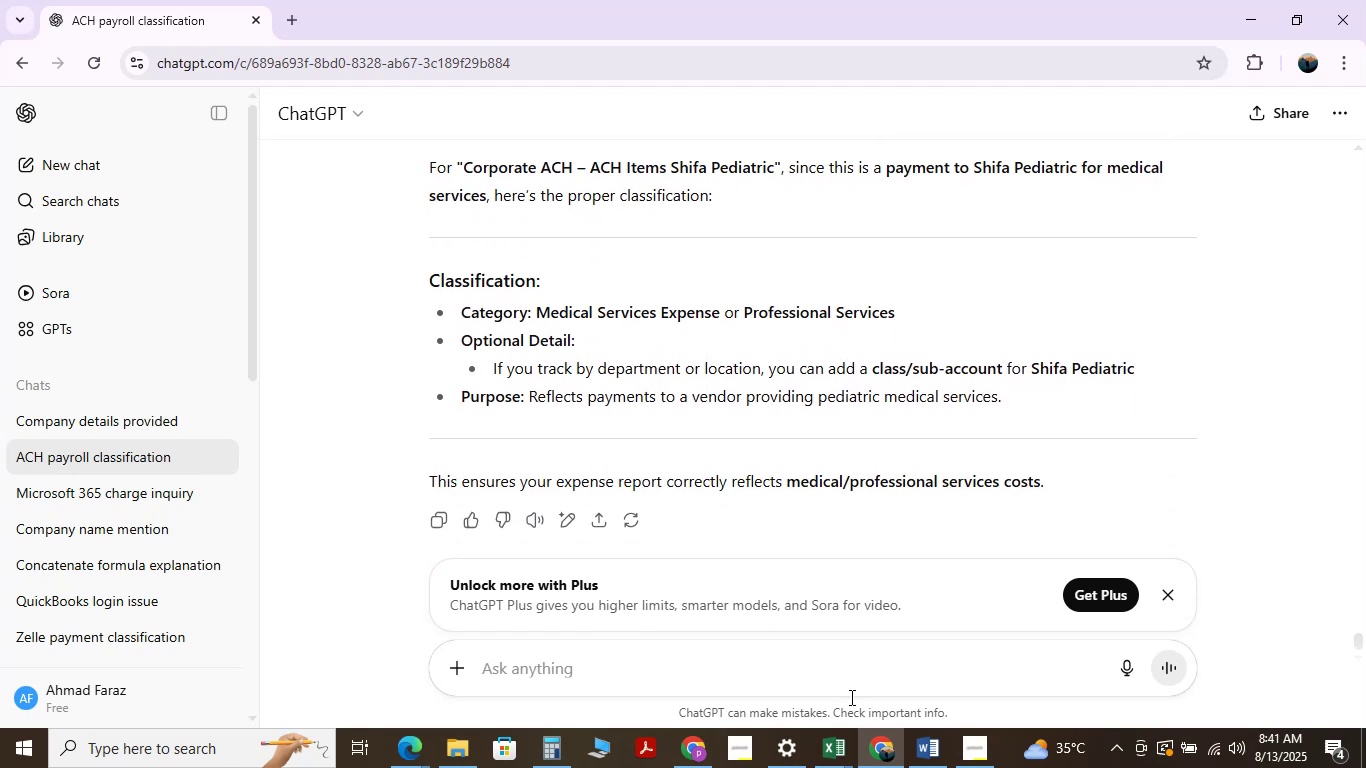 
mouse_move([814, 751])
 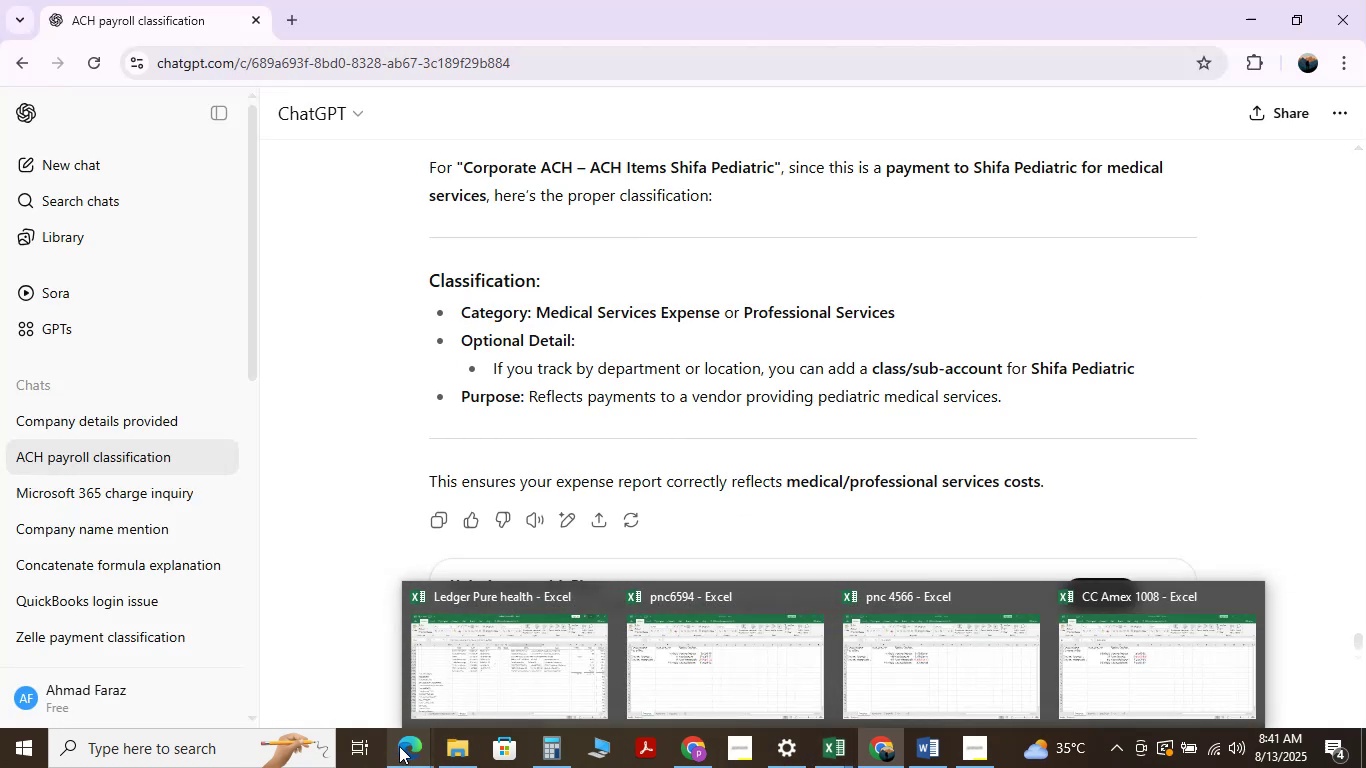 
left_click([342, 692])
 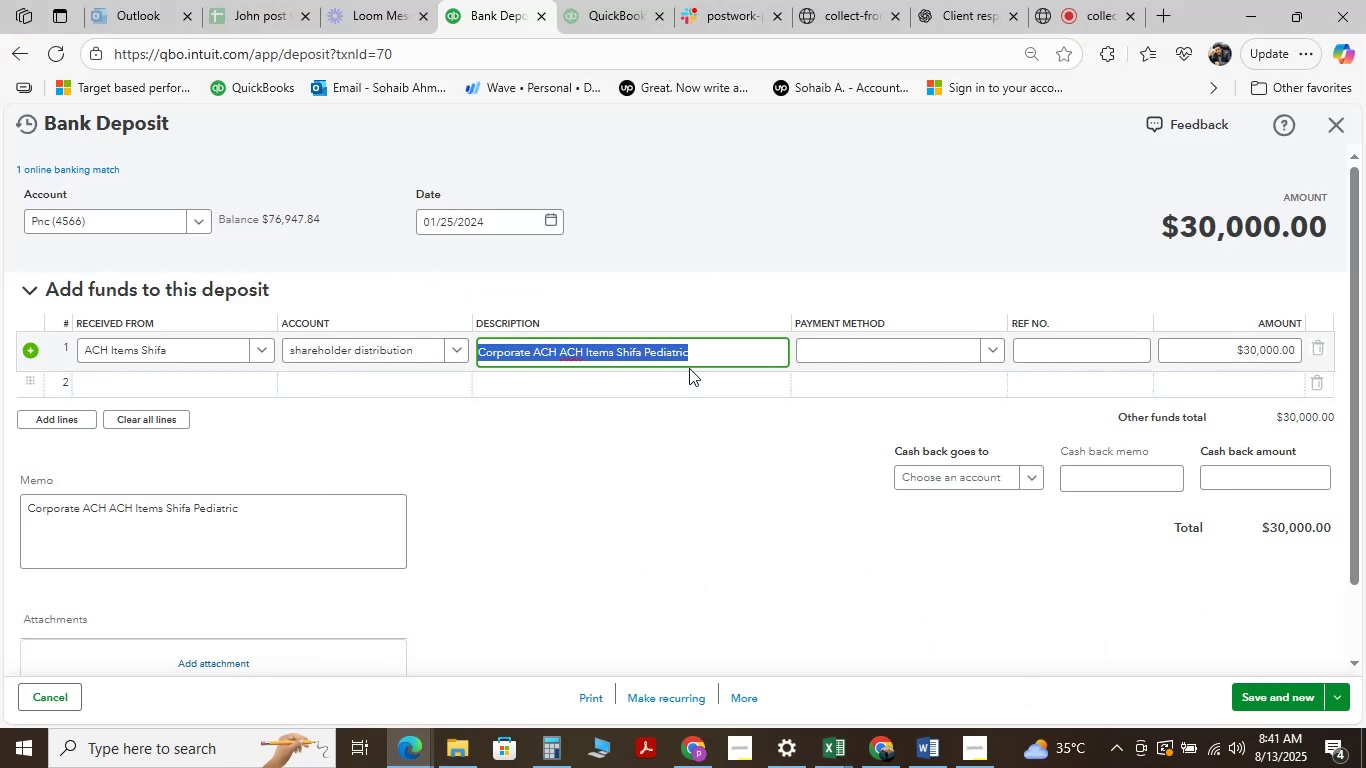 
mouse_move([456, 322])
 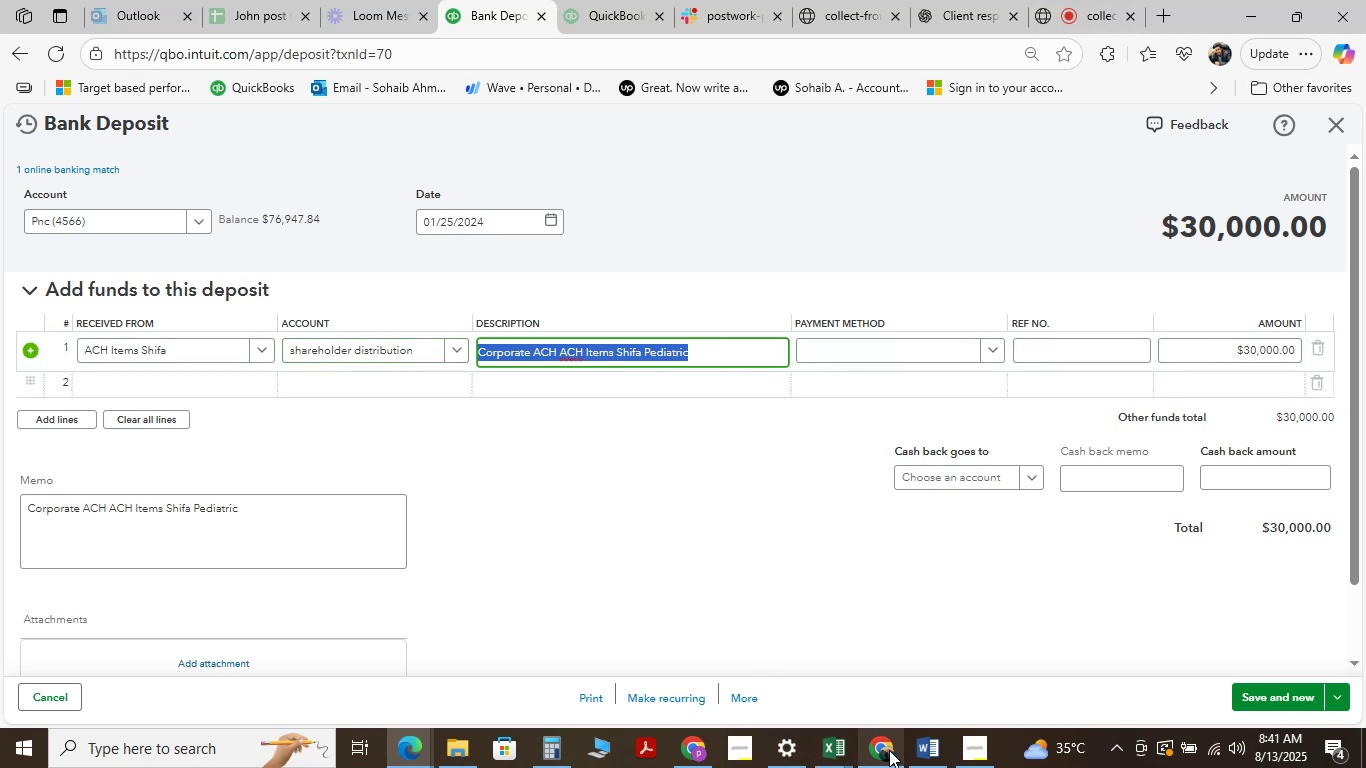 
left_click([865, 676])
 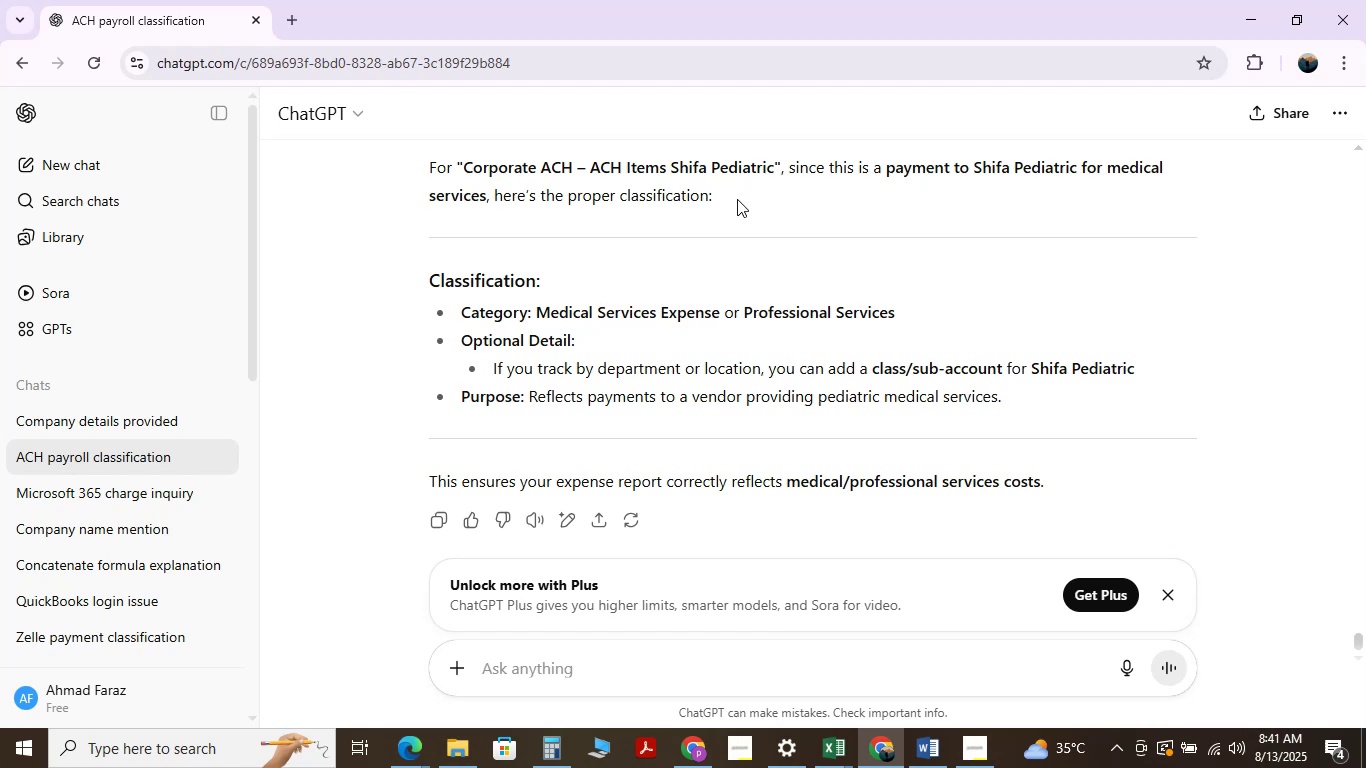 
wait(18.13)
 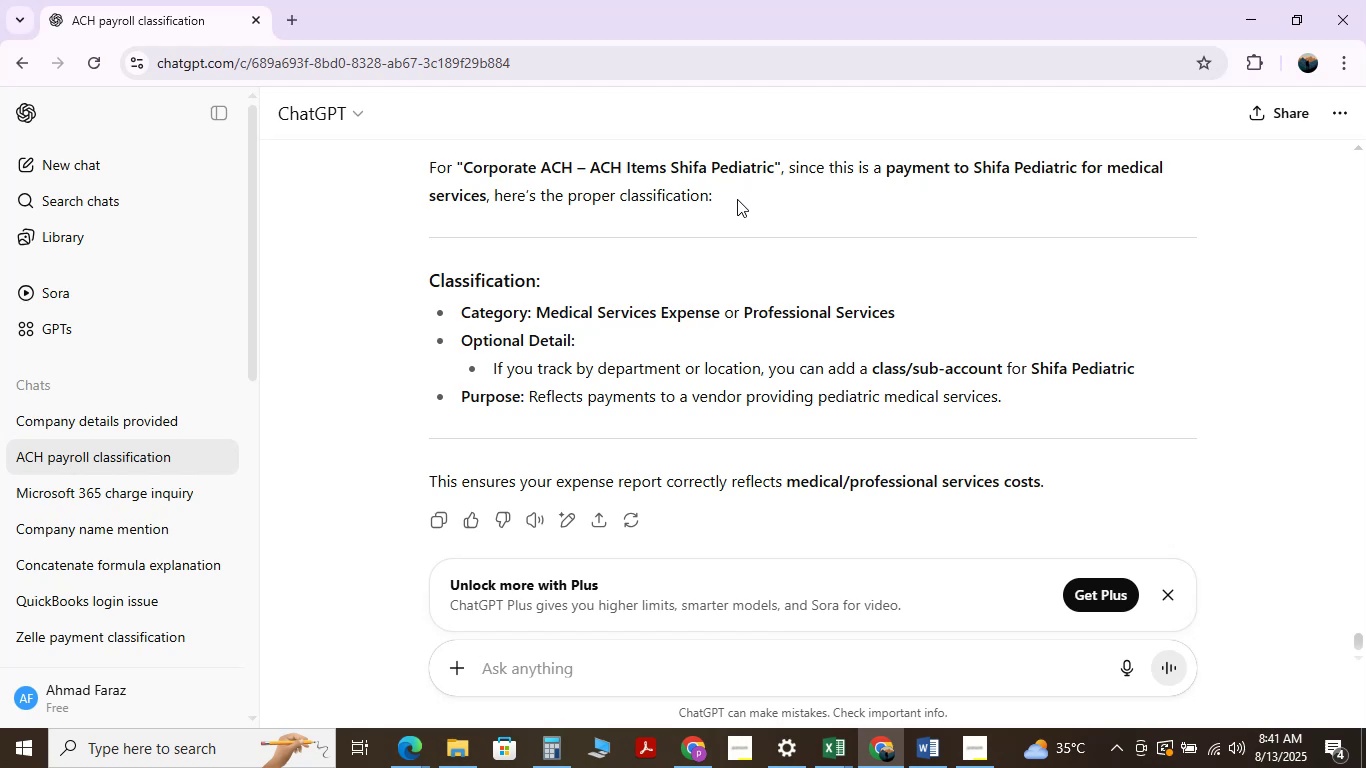 
mouse_move([784, 758])
 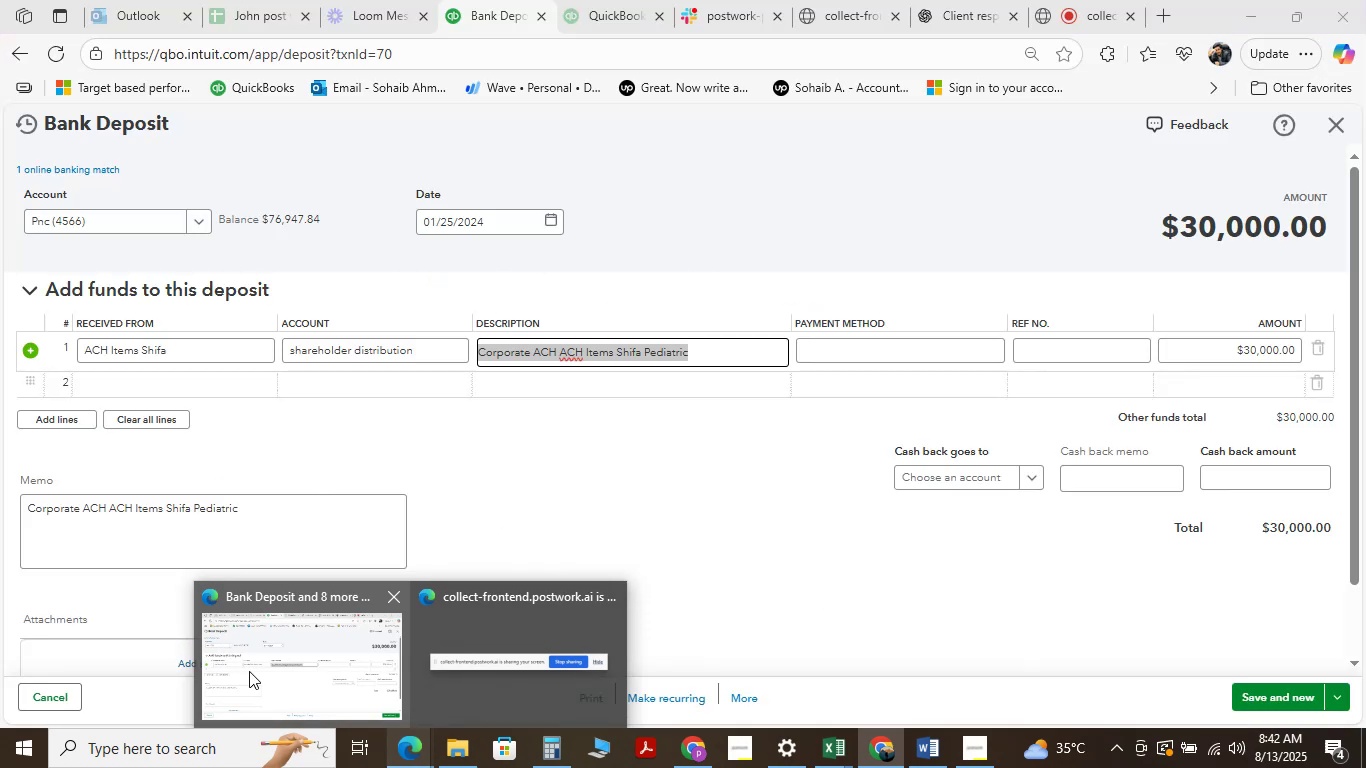 
left_click([249, 671])
 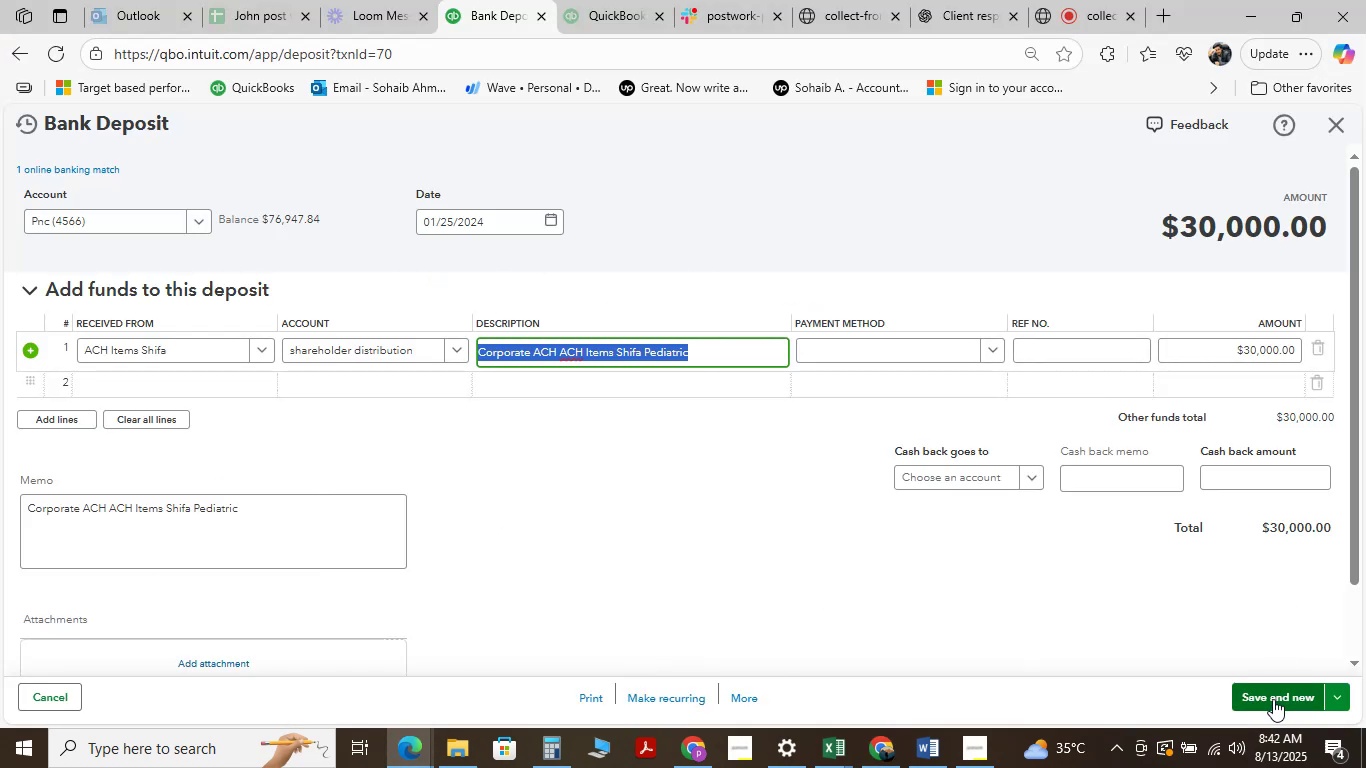 
left_click([1273, 699])
 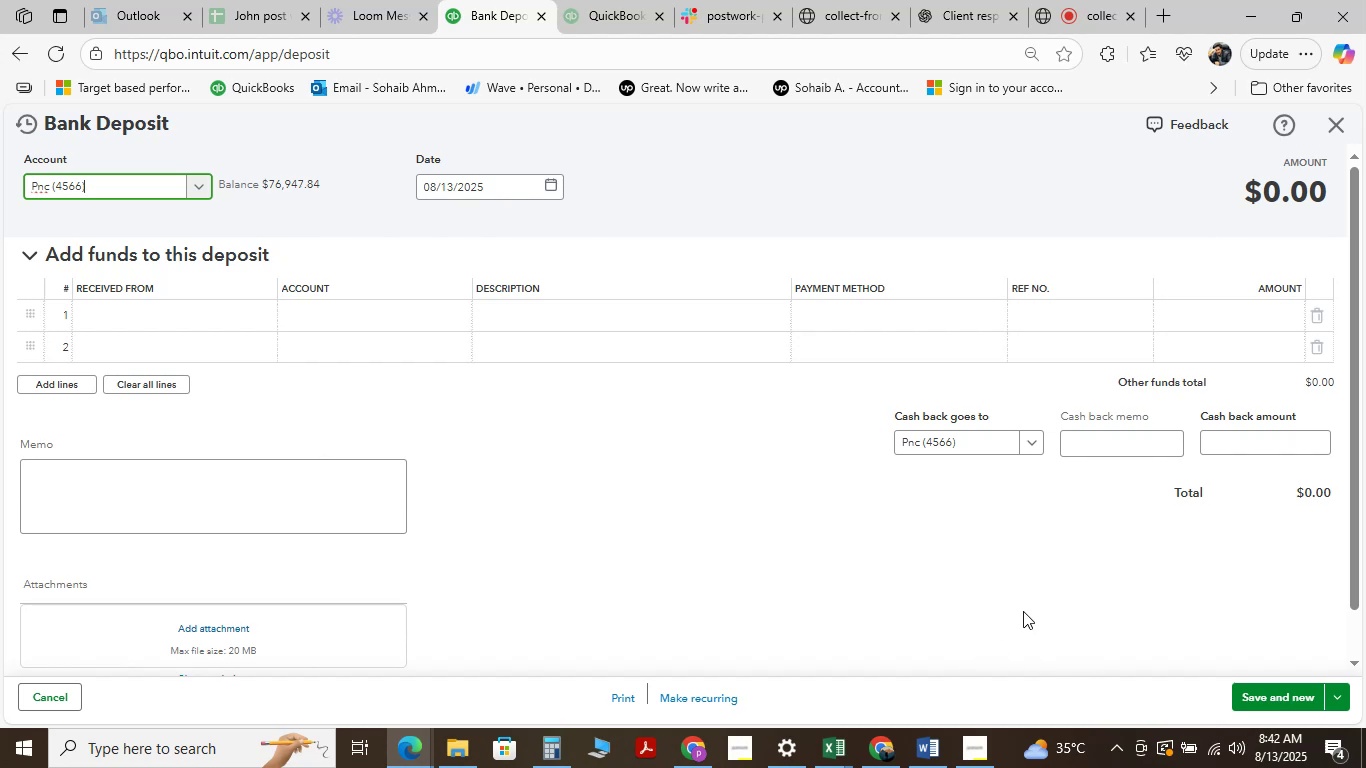 
wait(22.84)
 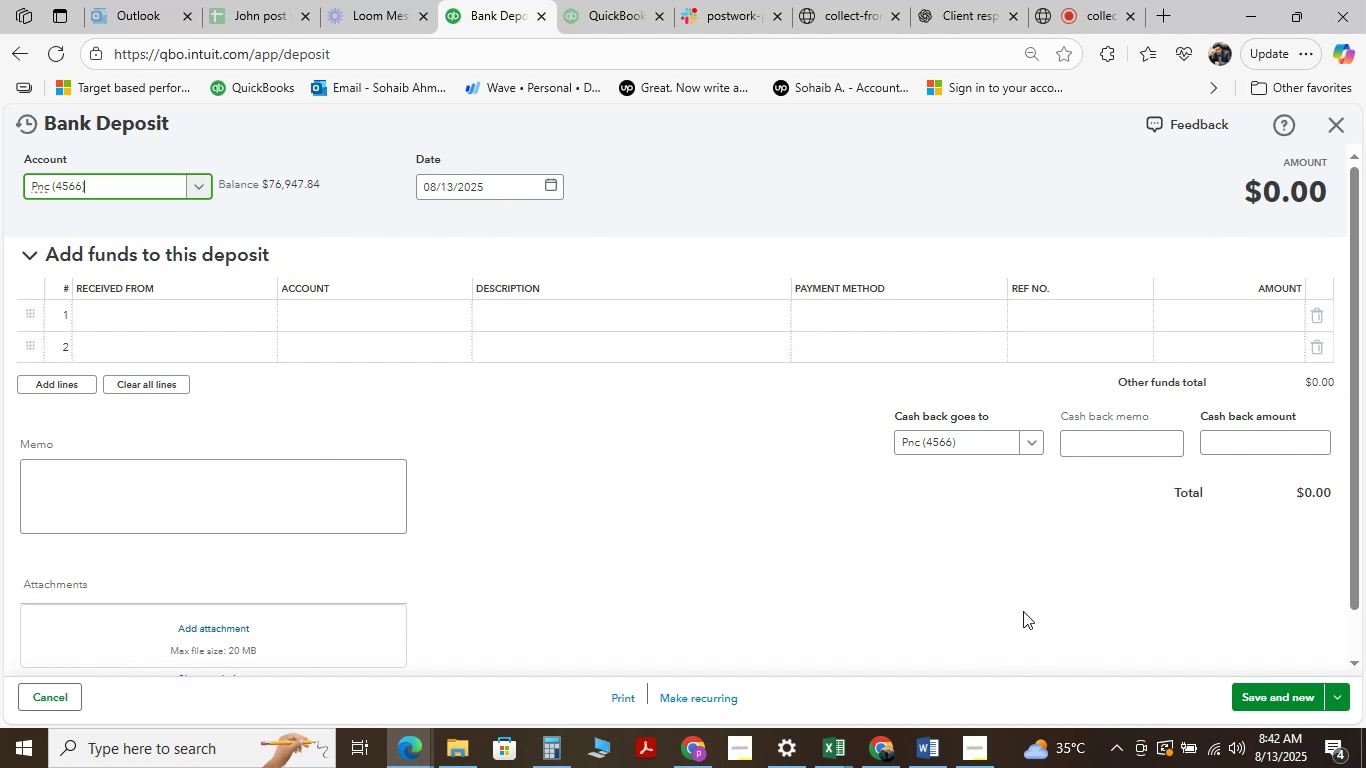 
left_click([1337, 117])
 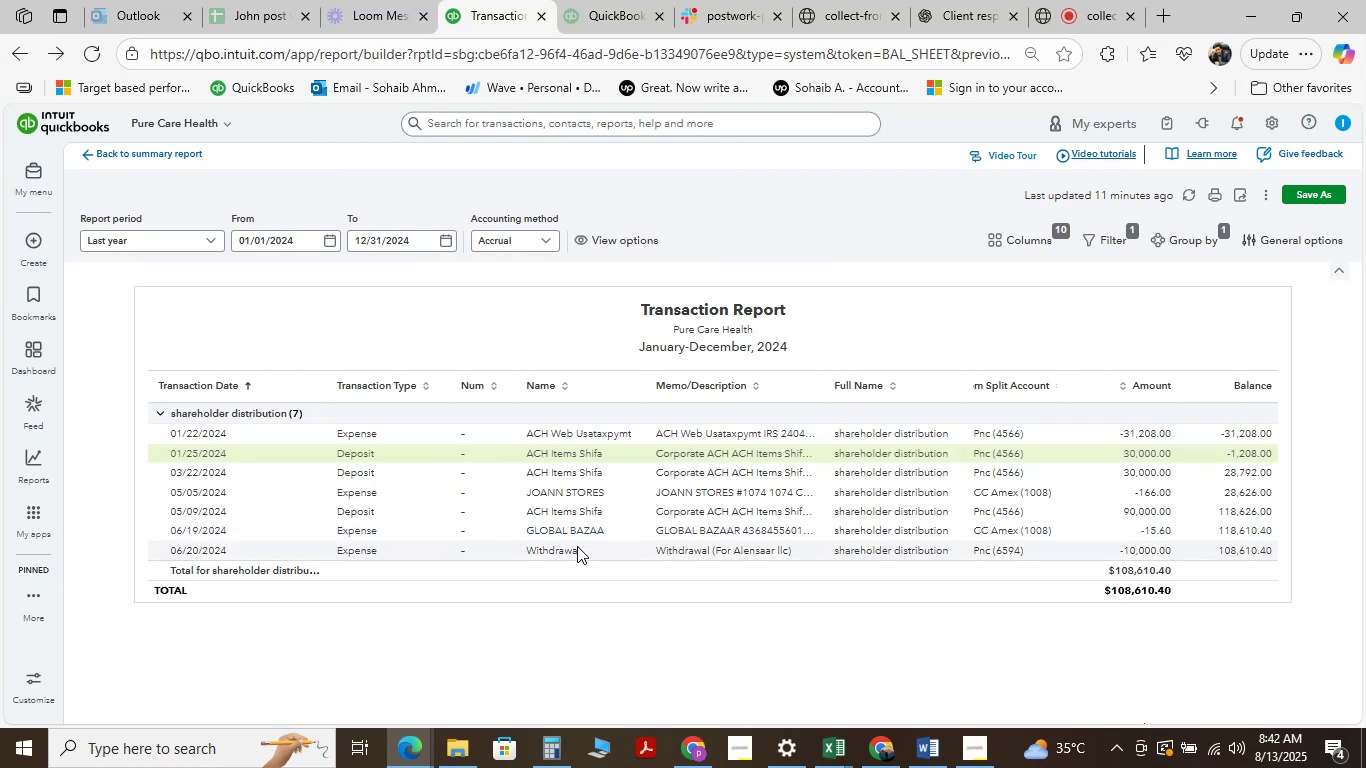 
left_click([553, 553])
 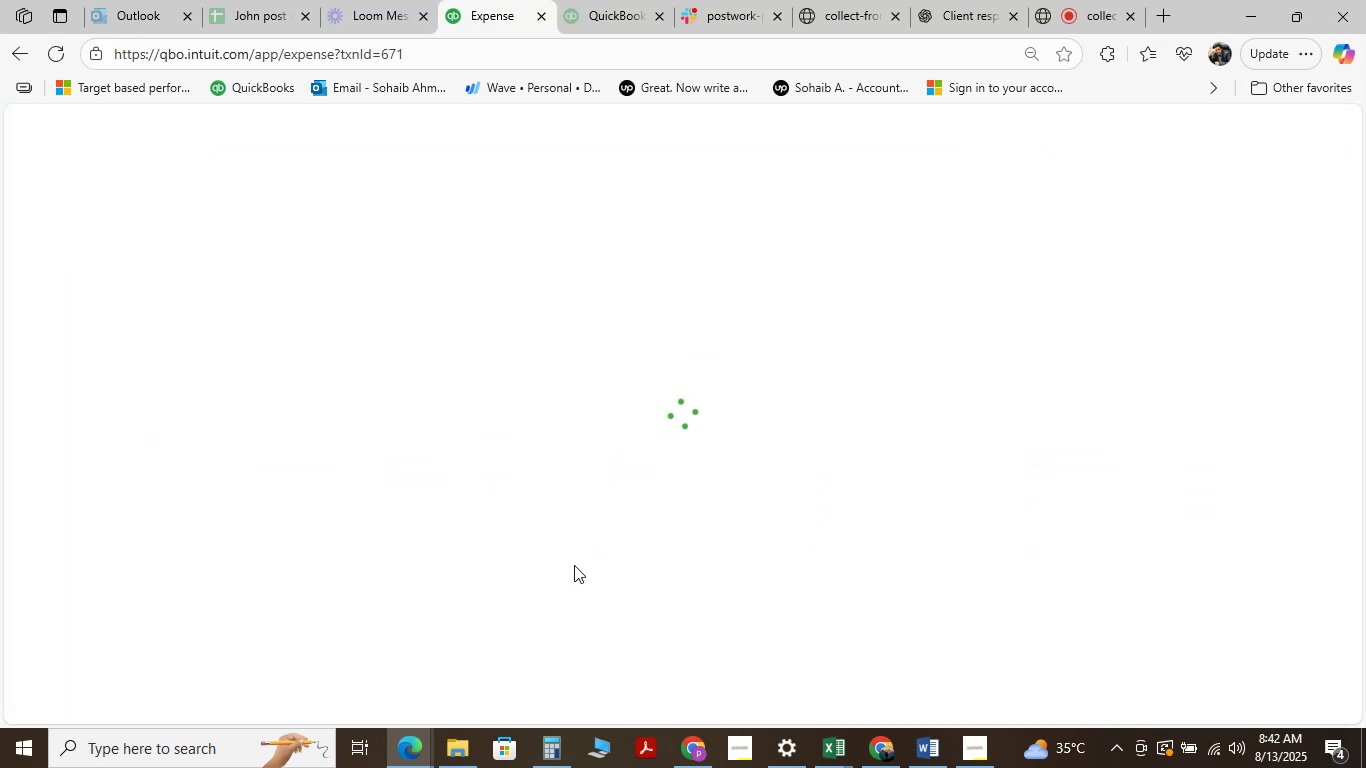 
wait(10.58)
 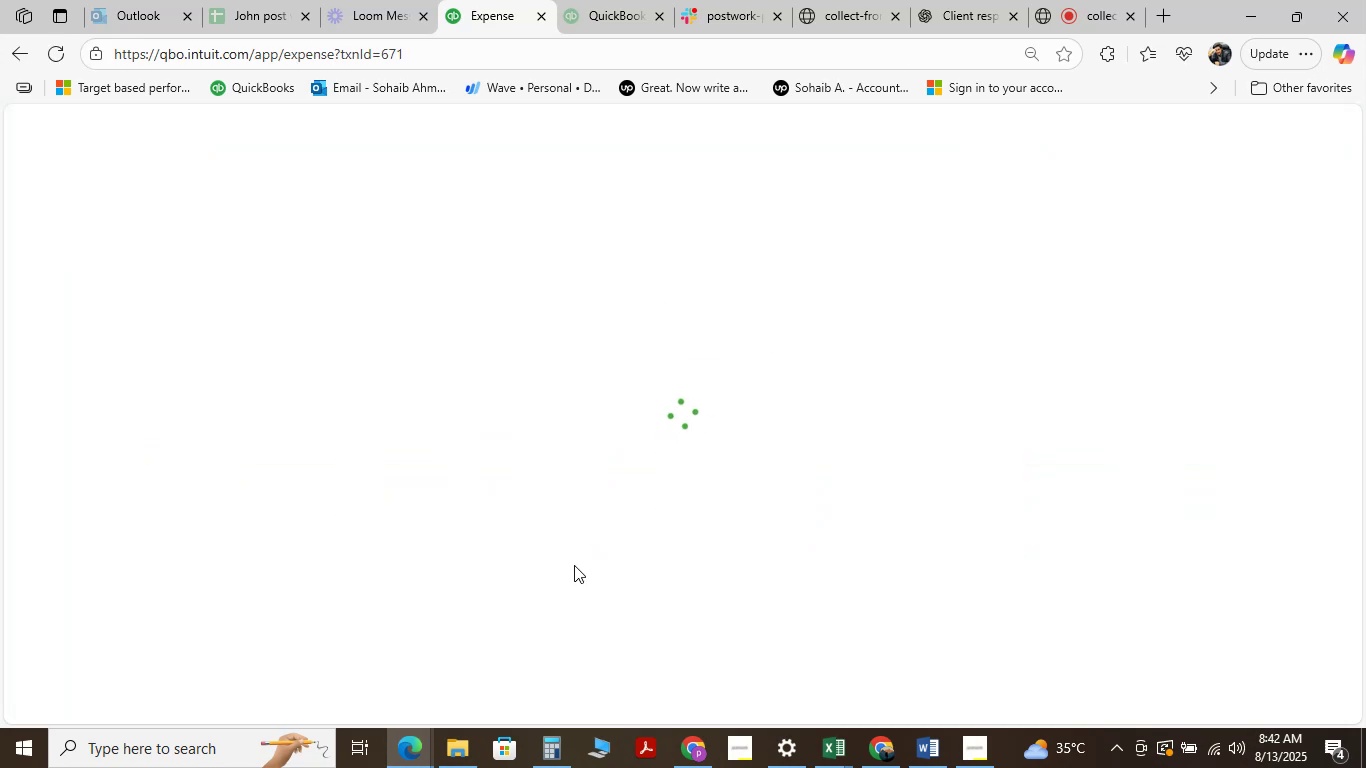 
left_click_drag(start_coordinate=[404, 564], to_coordinate=[320, 553])
 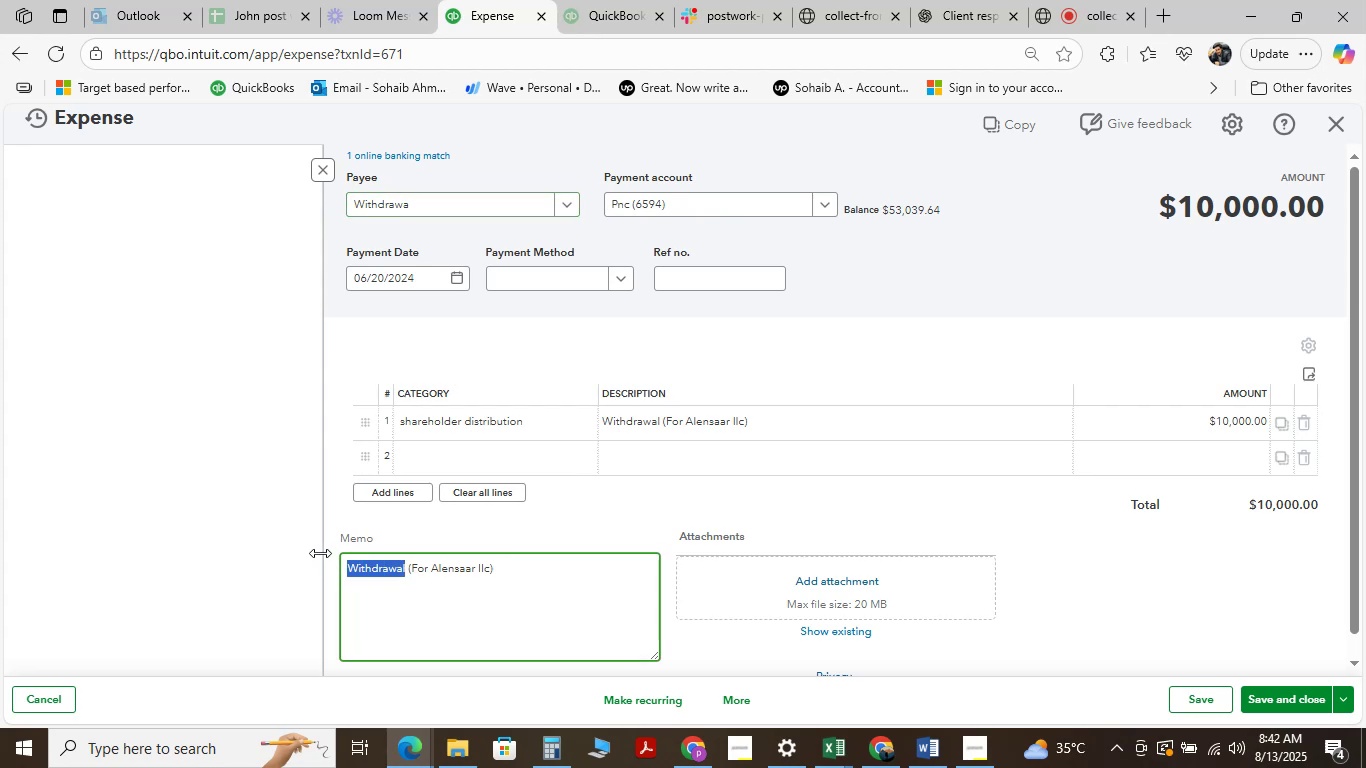 
hold_key(key=ControlLeft, duration=1.5)
 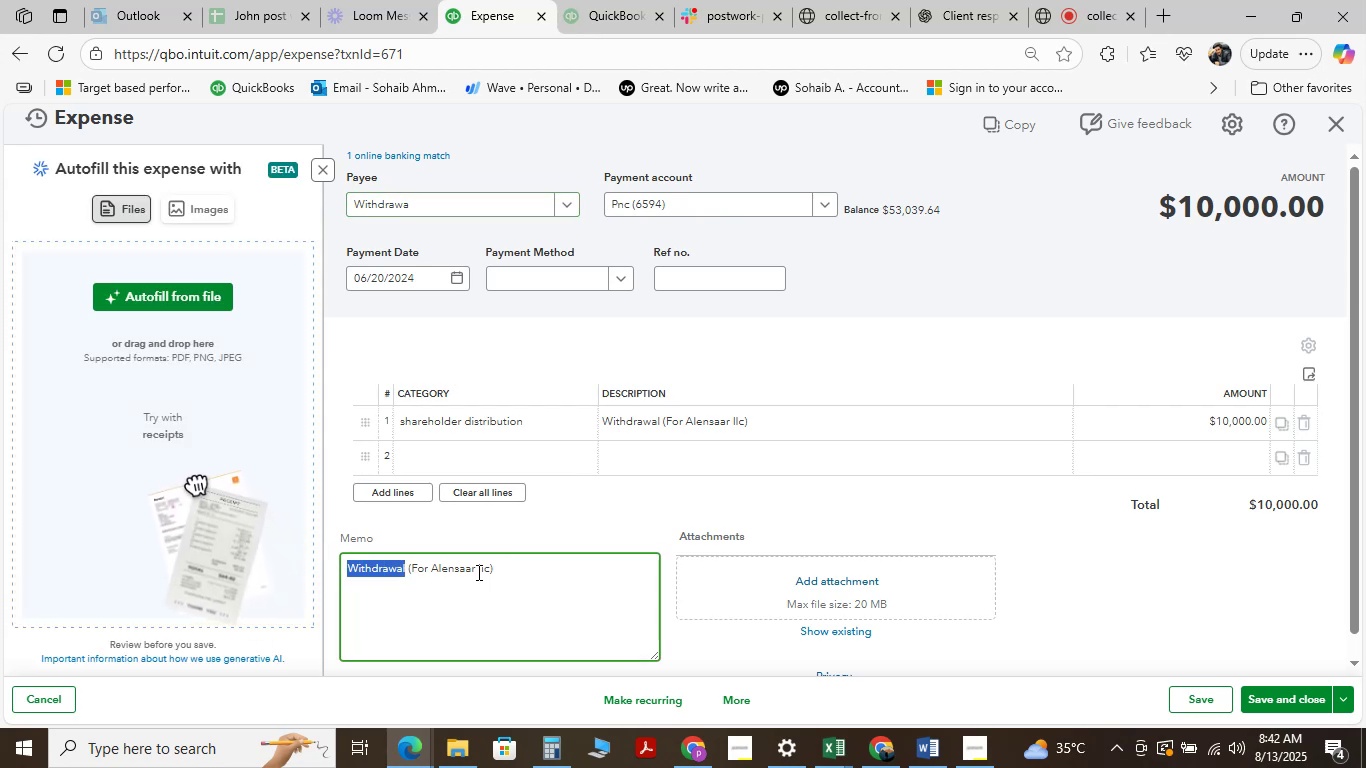 
hold_key(key=ControlLeft, duration=0.34)
 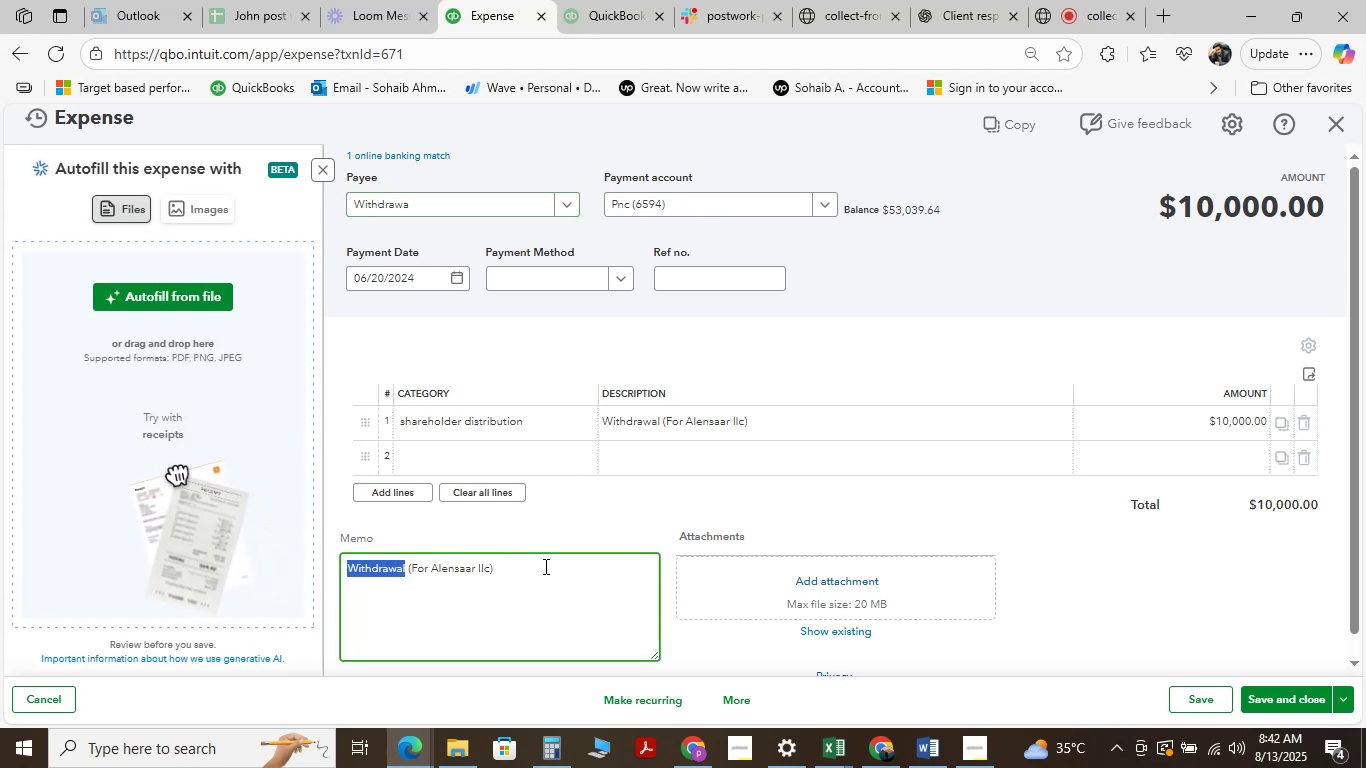 
left_click_drag(start_coordinate=[544, 566], to_coordinate=[171, 505])
 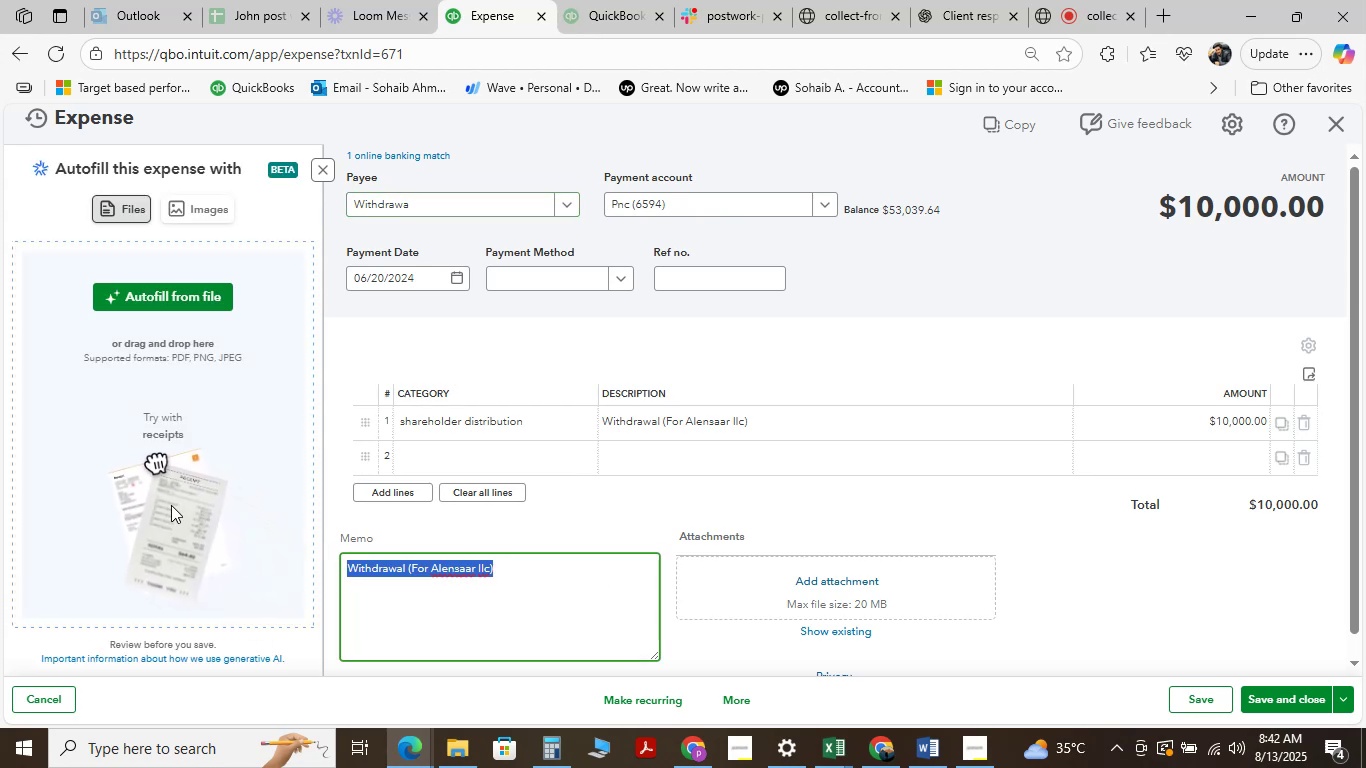 
hold_key(key=ControlLeft, duration=0.74)
 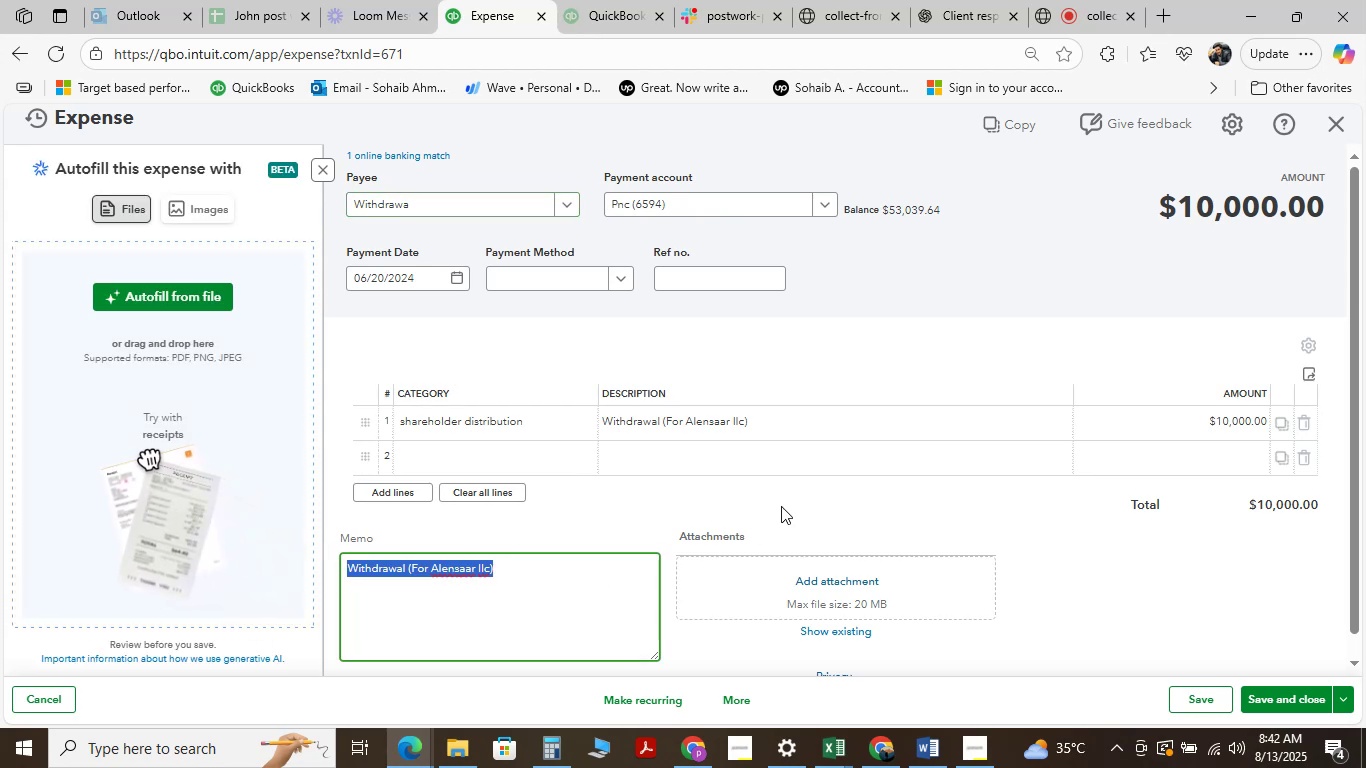 
hold_key(key=C, duration=0.35)
 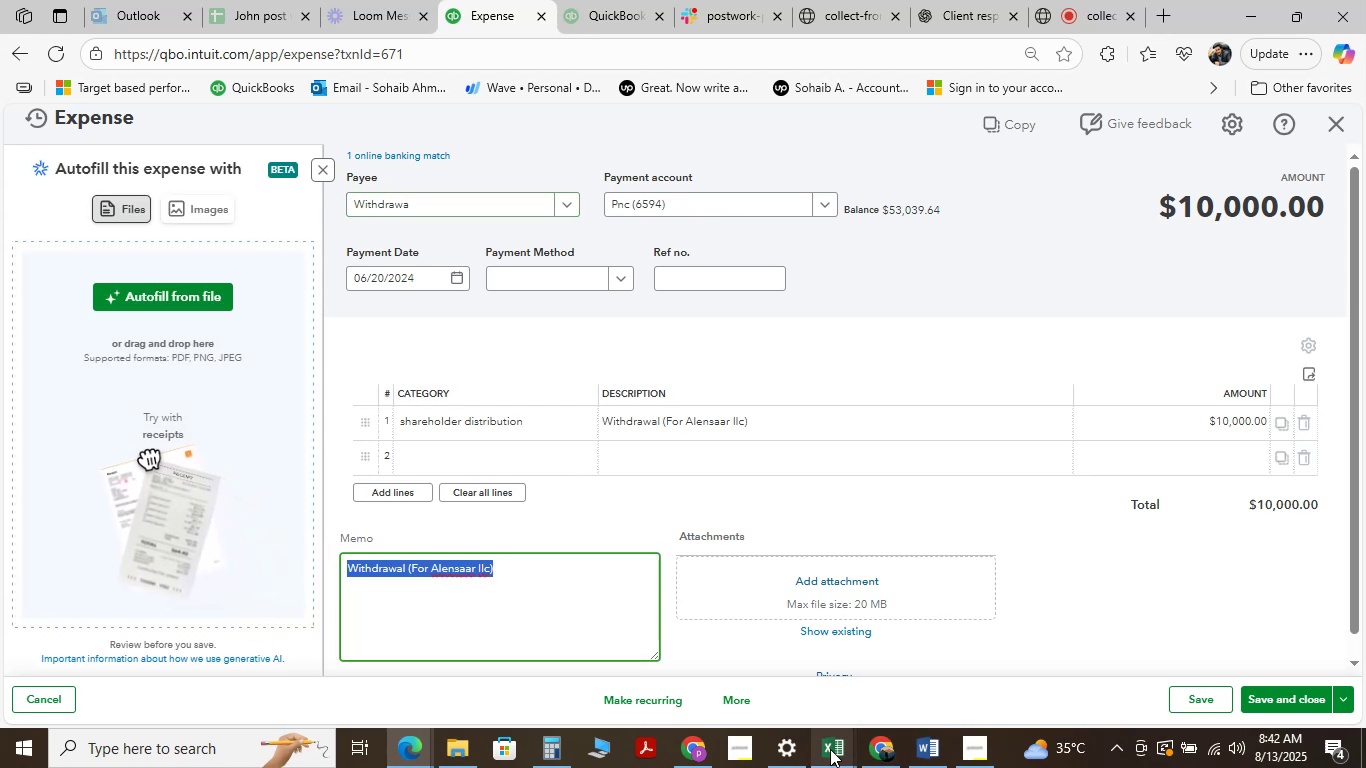 
left_click([883, 751])
 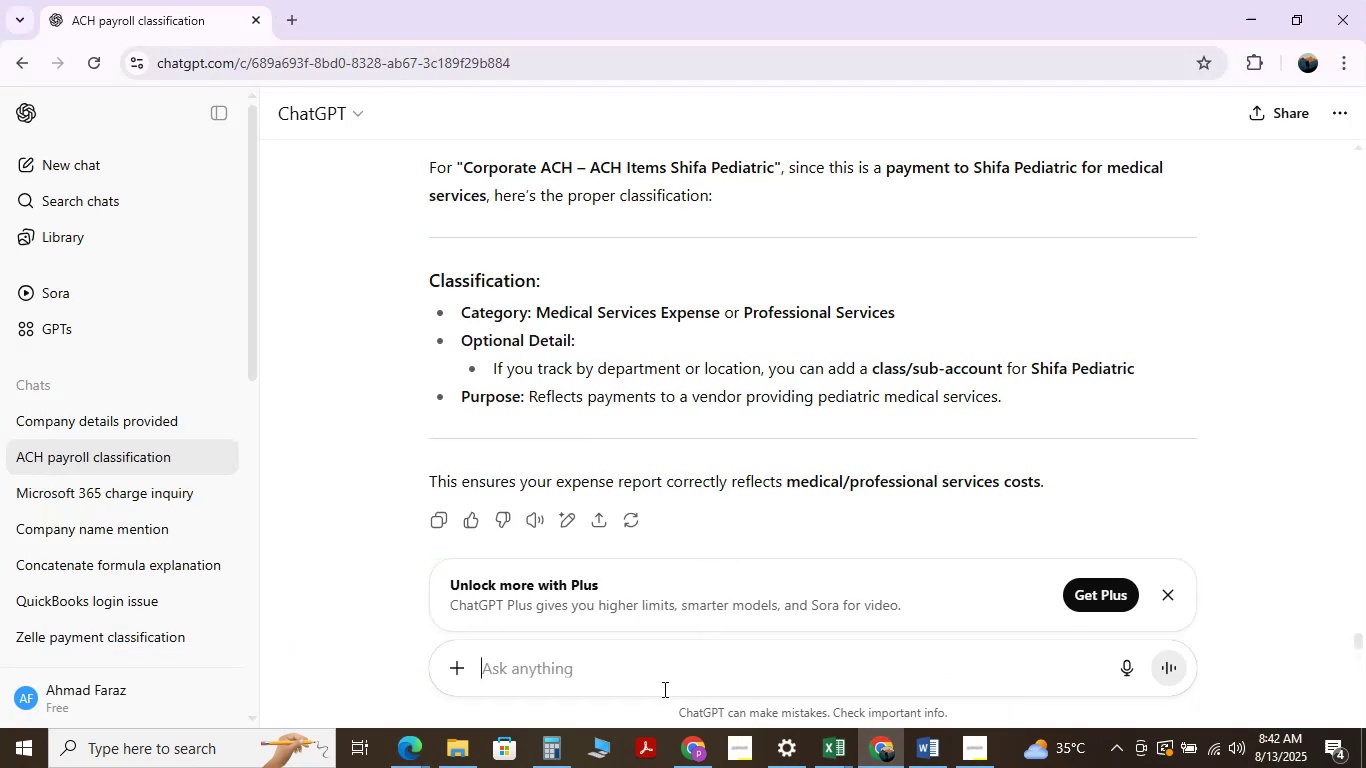 
key(Control+V)
 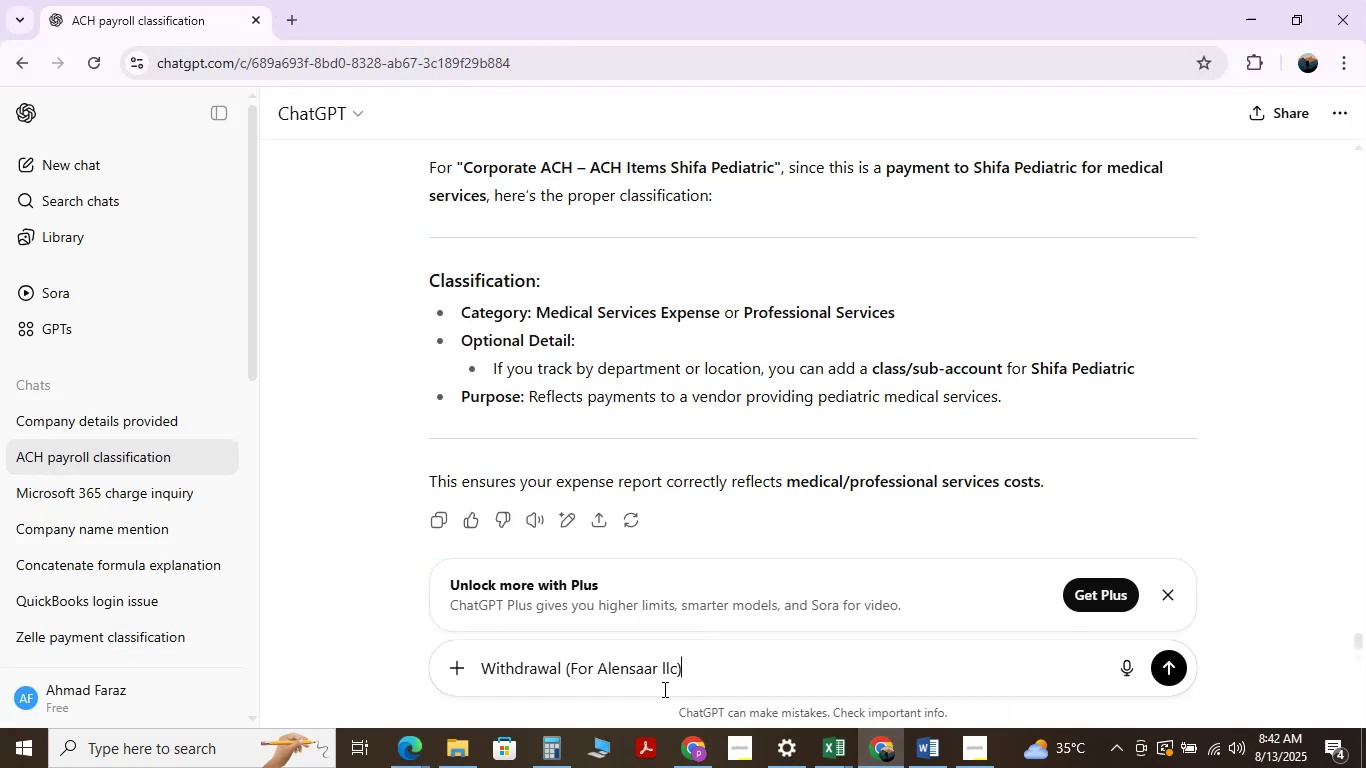 
key(NumpadEnter)
 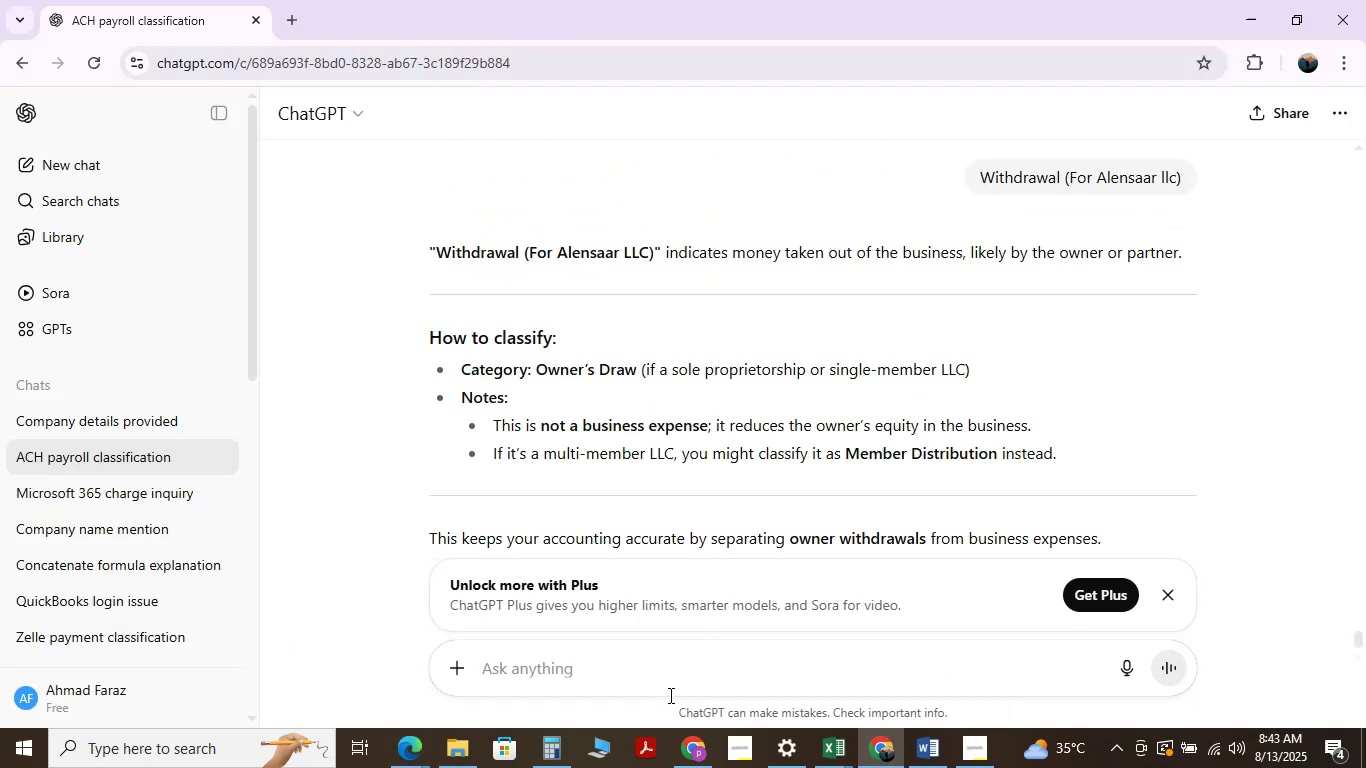 
wait(6.93)
 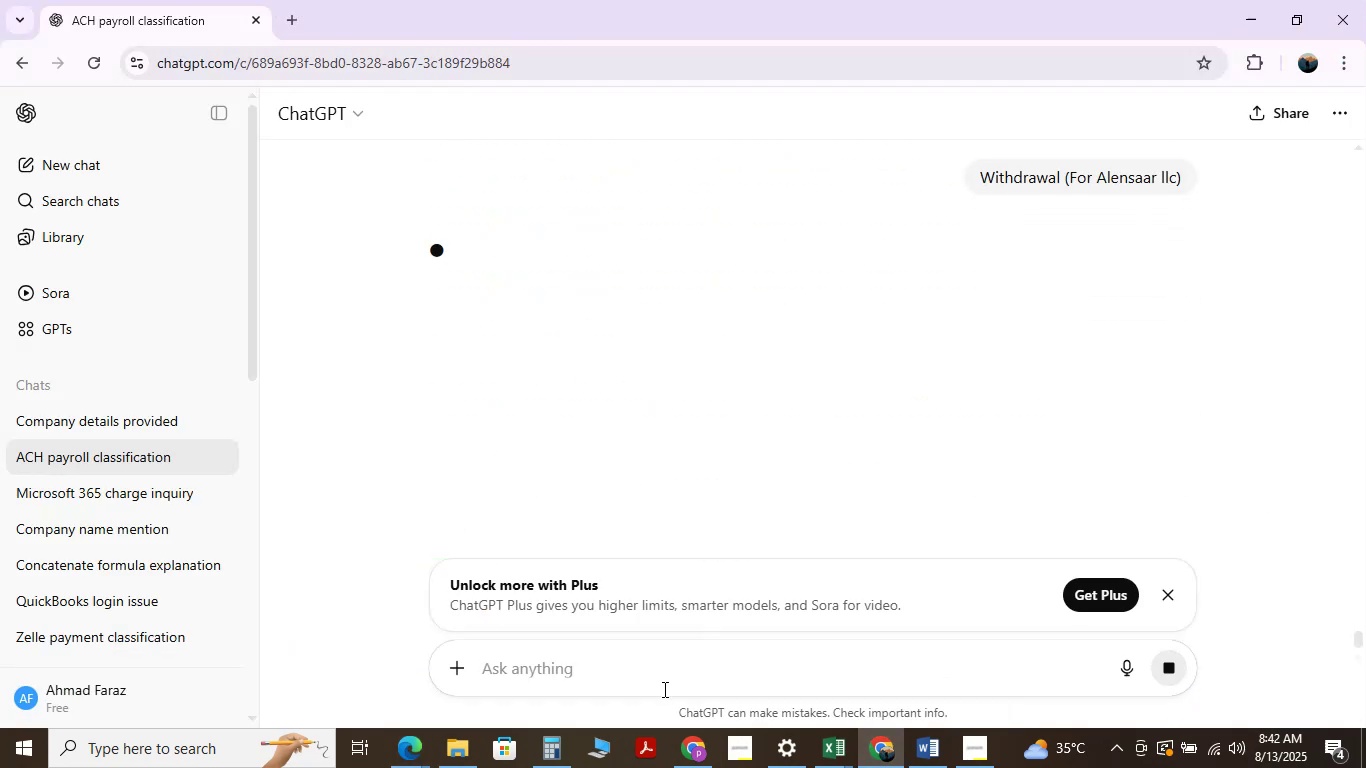 
scroll: coordinate [313, 438], scroll_direction: down, amount: 3.0
 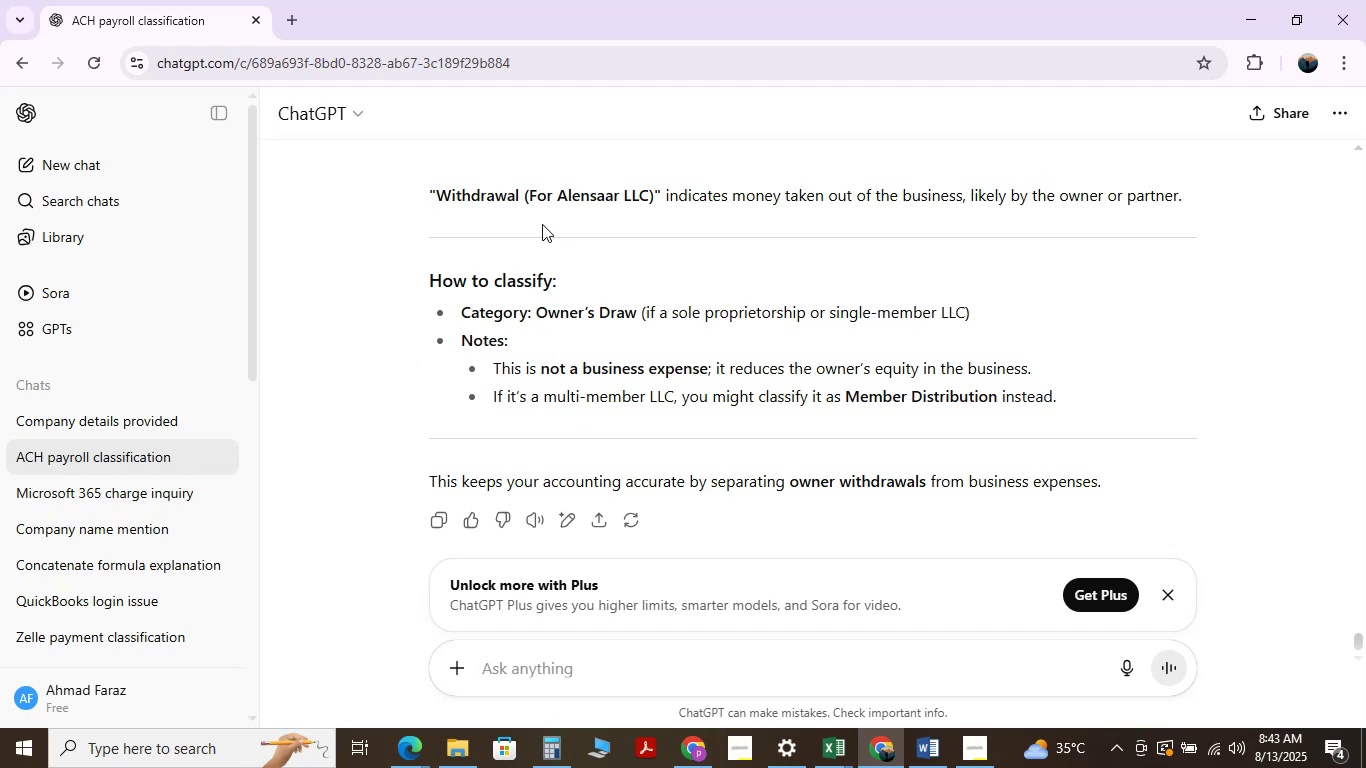 
wait(24.39)
 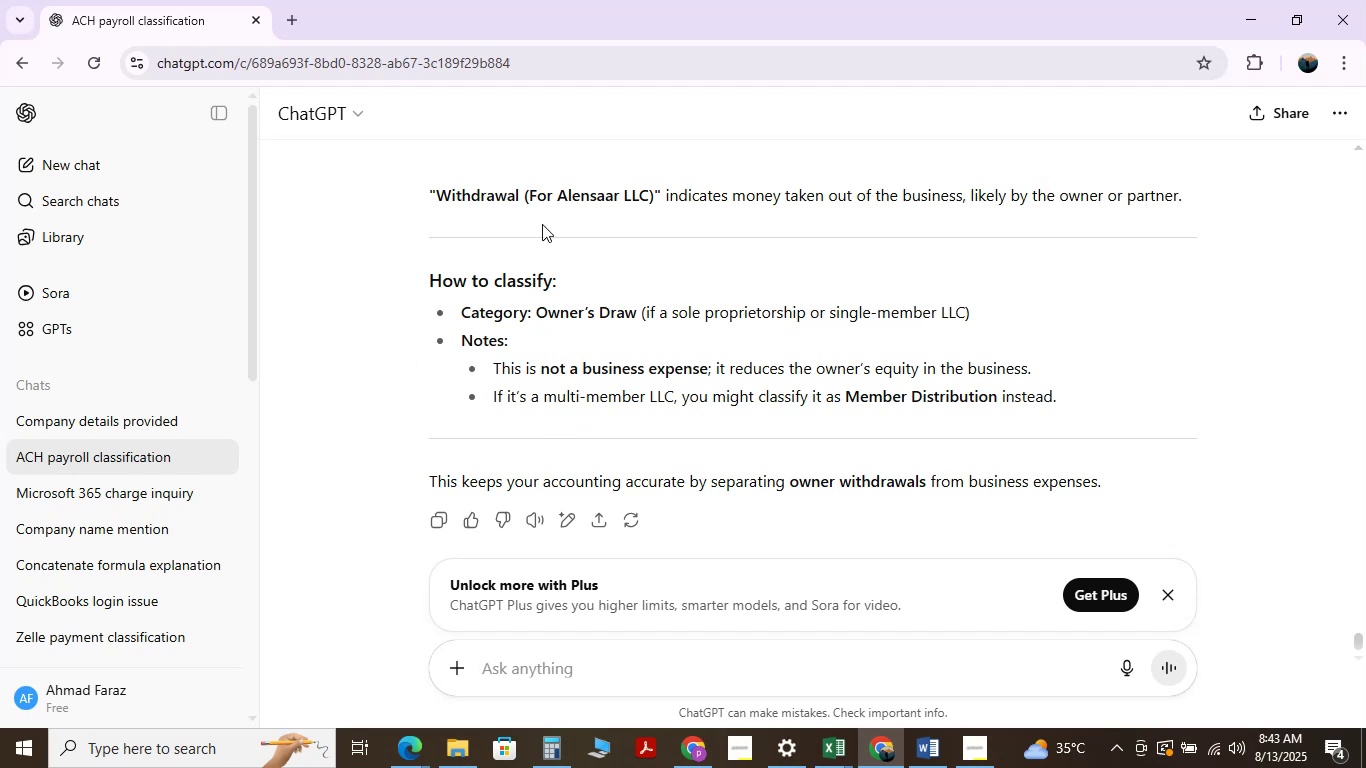 
mouse_move([814, 739])
 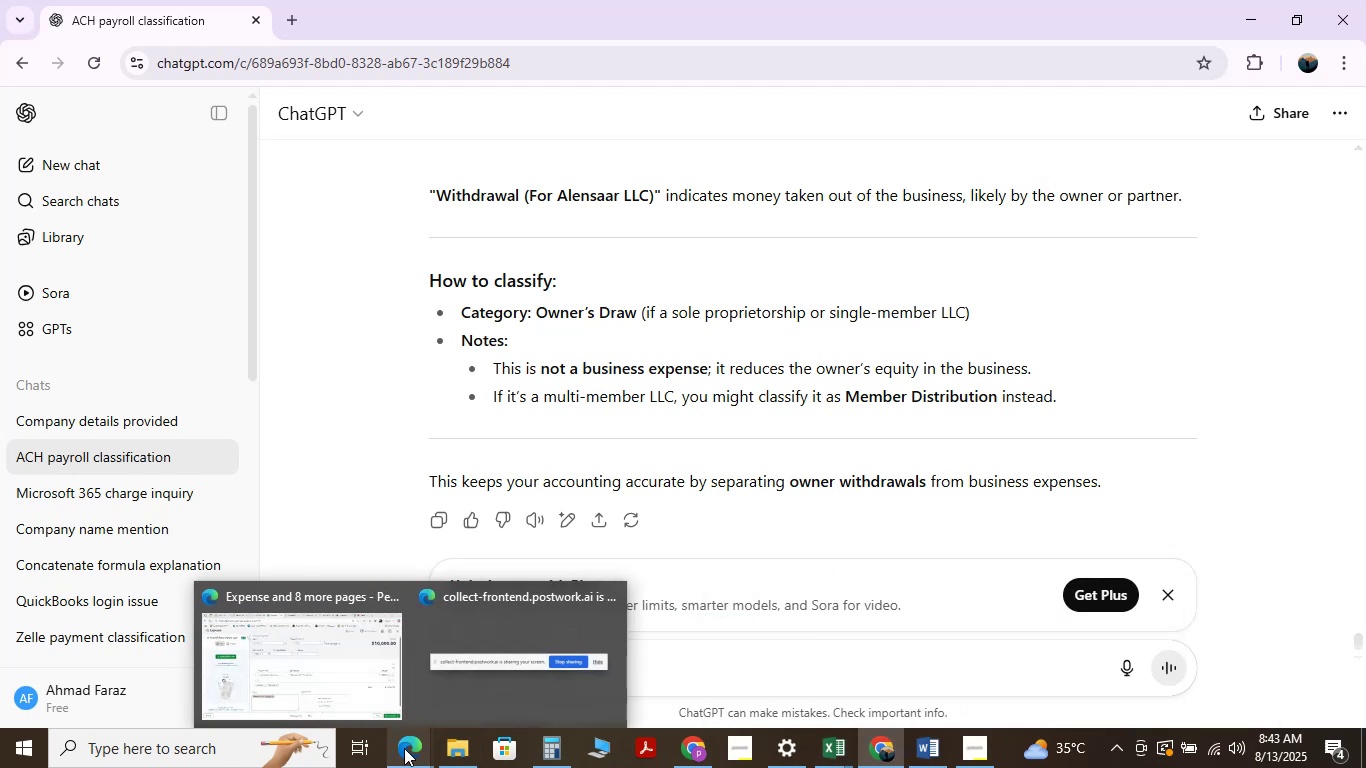 
left_click([320, 666])
 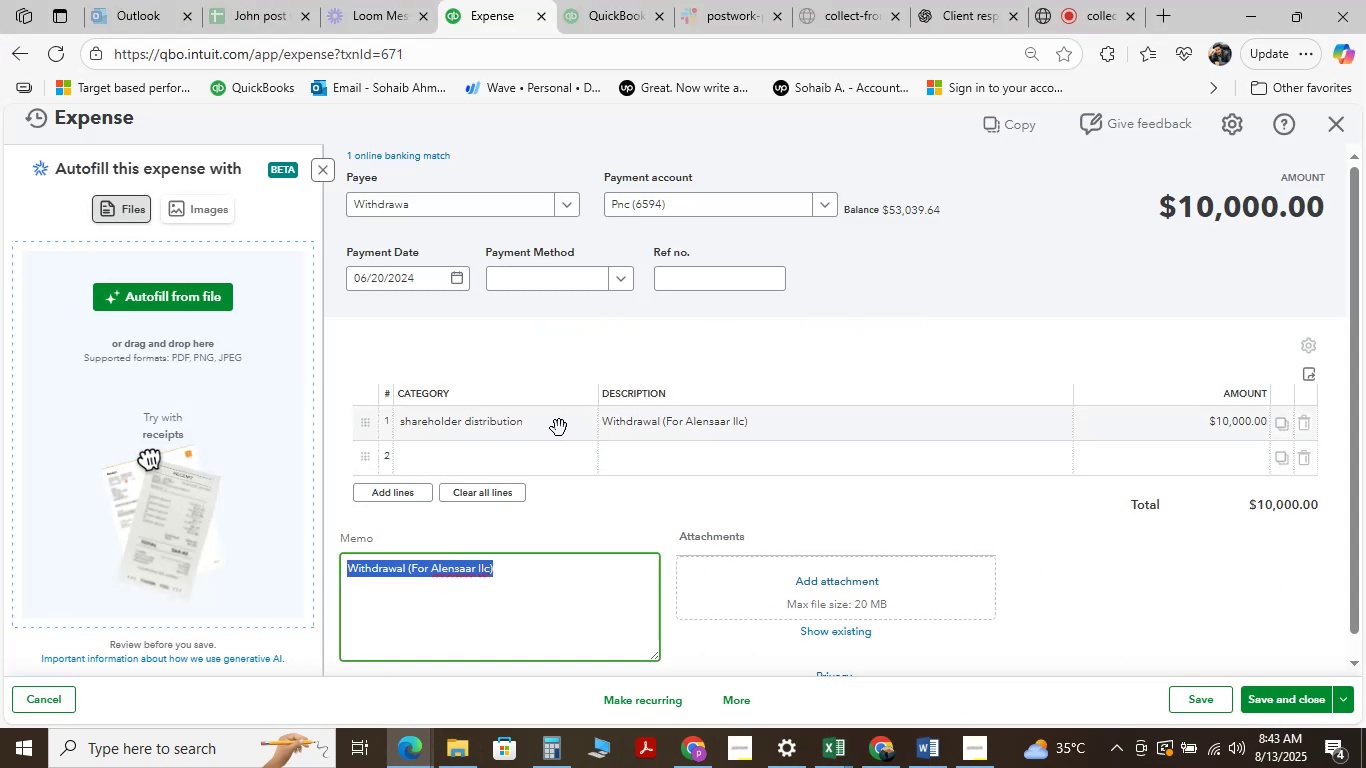 
left_click([559, 428])
 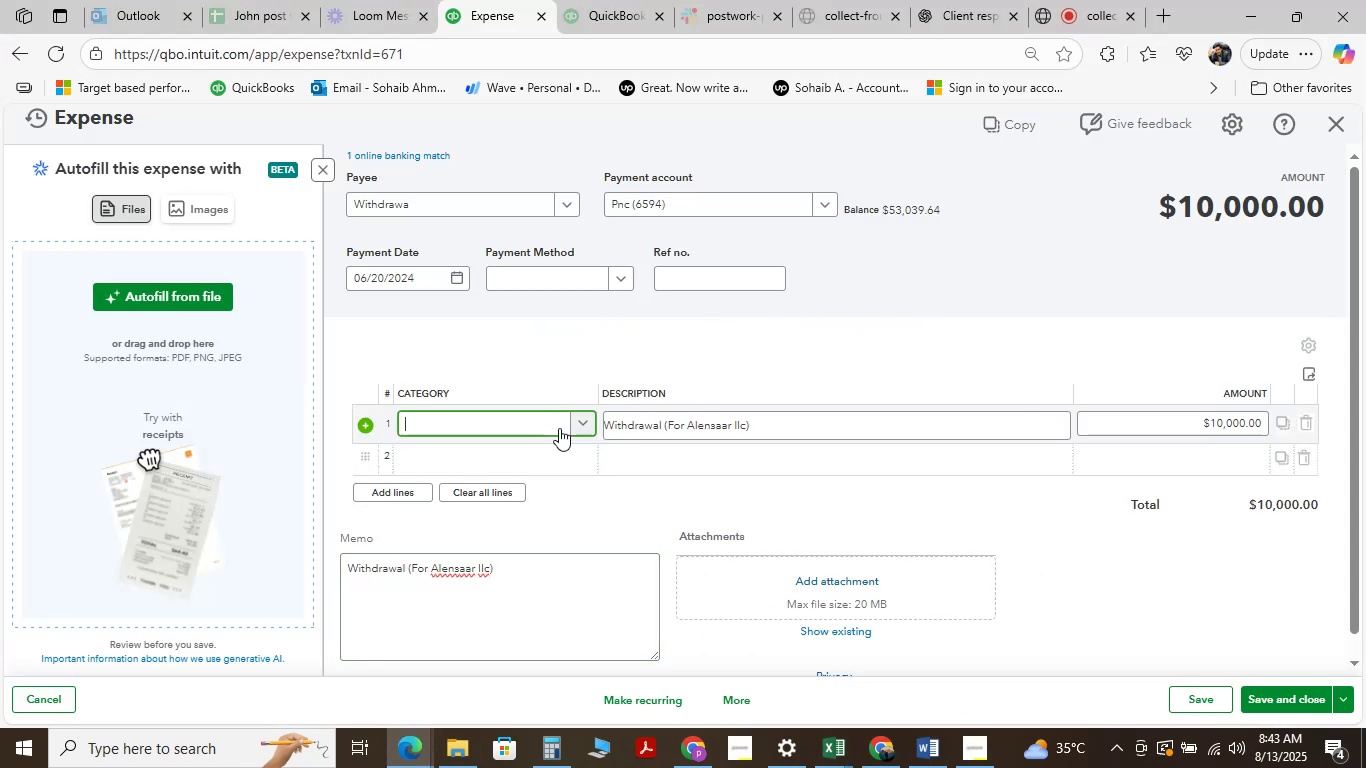 
type(per)
 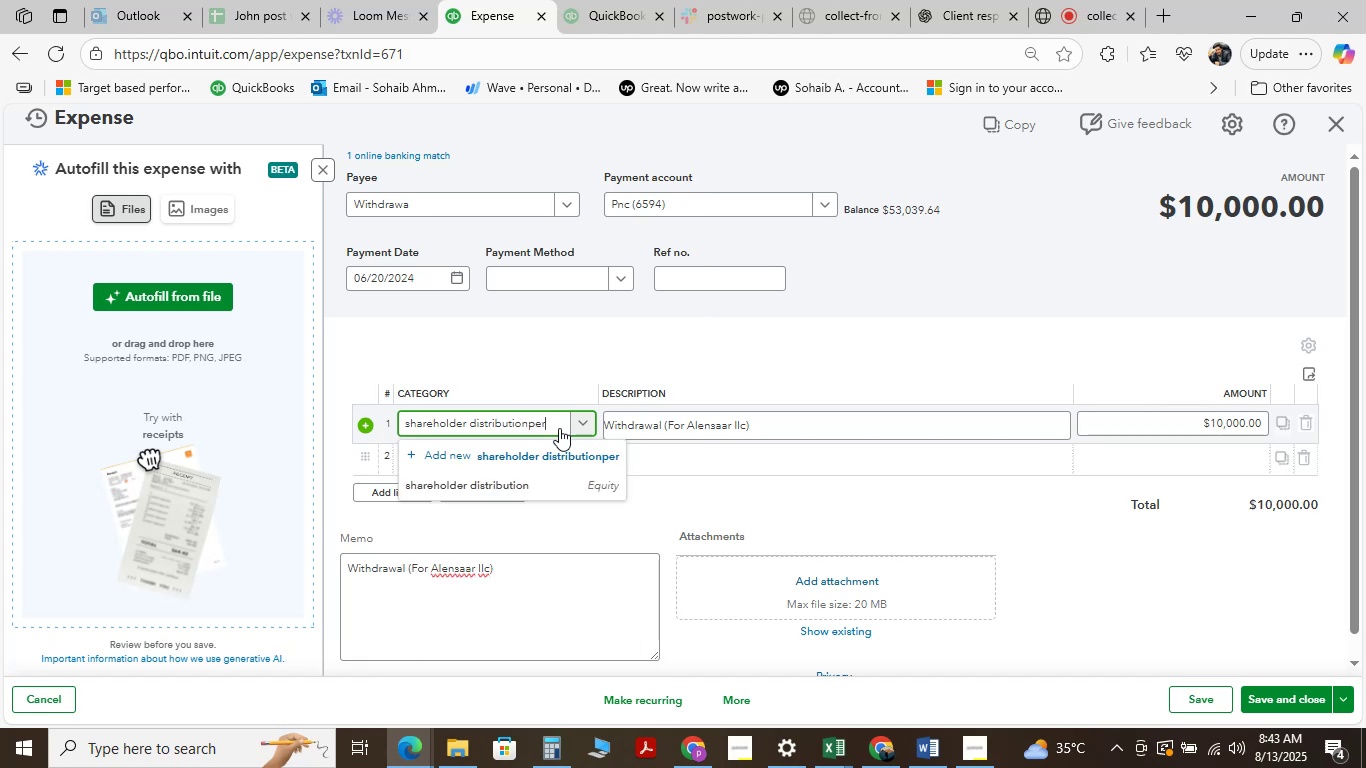 
hold_key(key=Backspace, duration=1.52)
 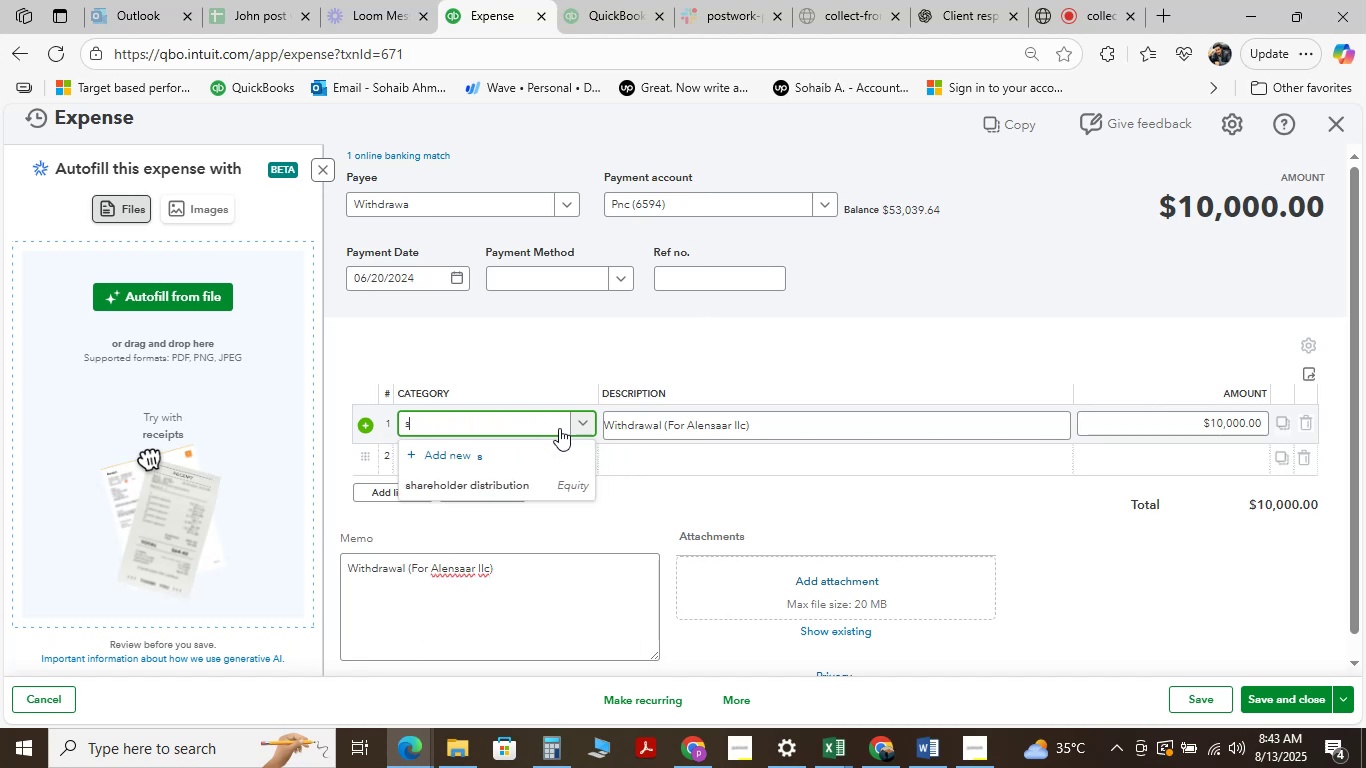 
key(Backspace)
key(Backspace)
key(Backspace)
type(Personal Expense)
 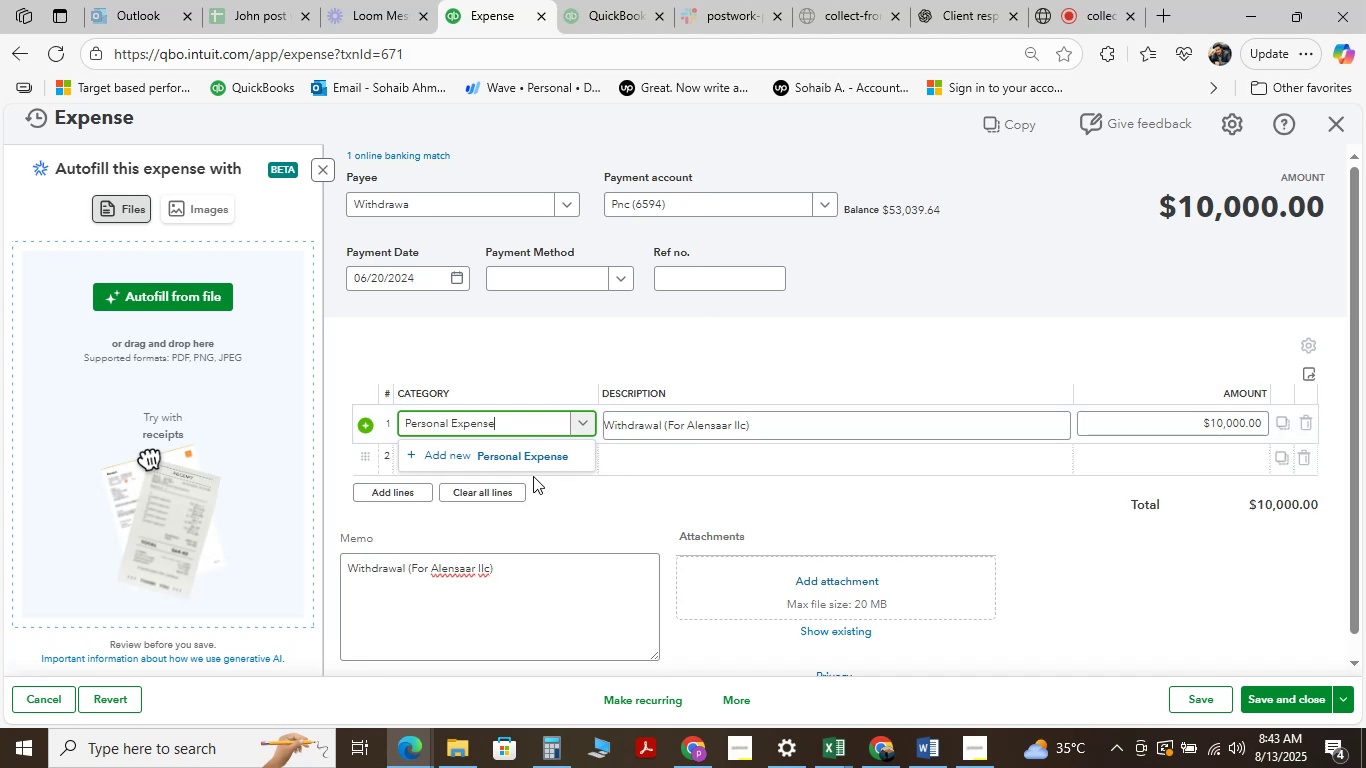 
left_click([542, 450])
 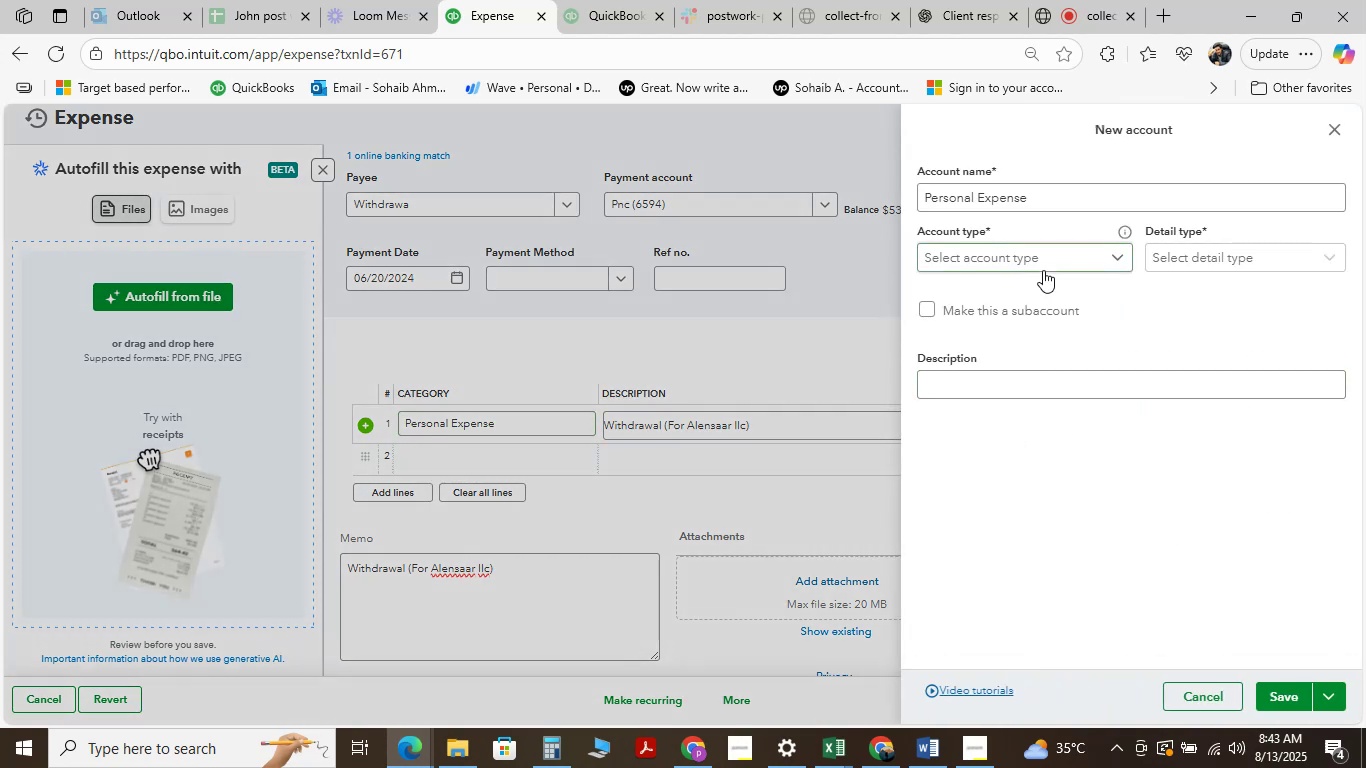 
left_click([1032, 247])
 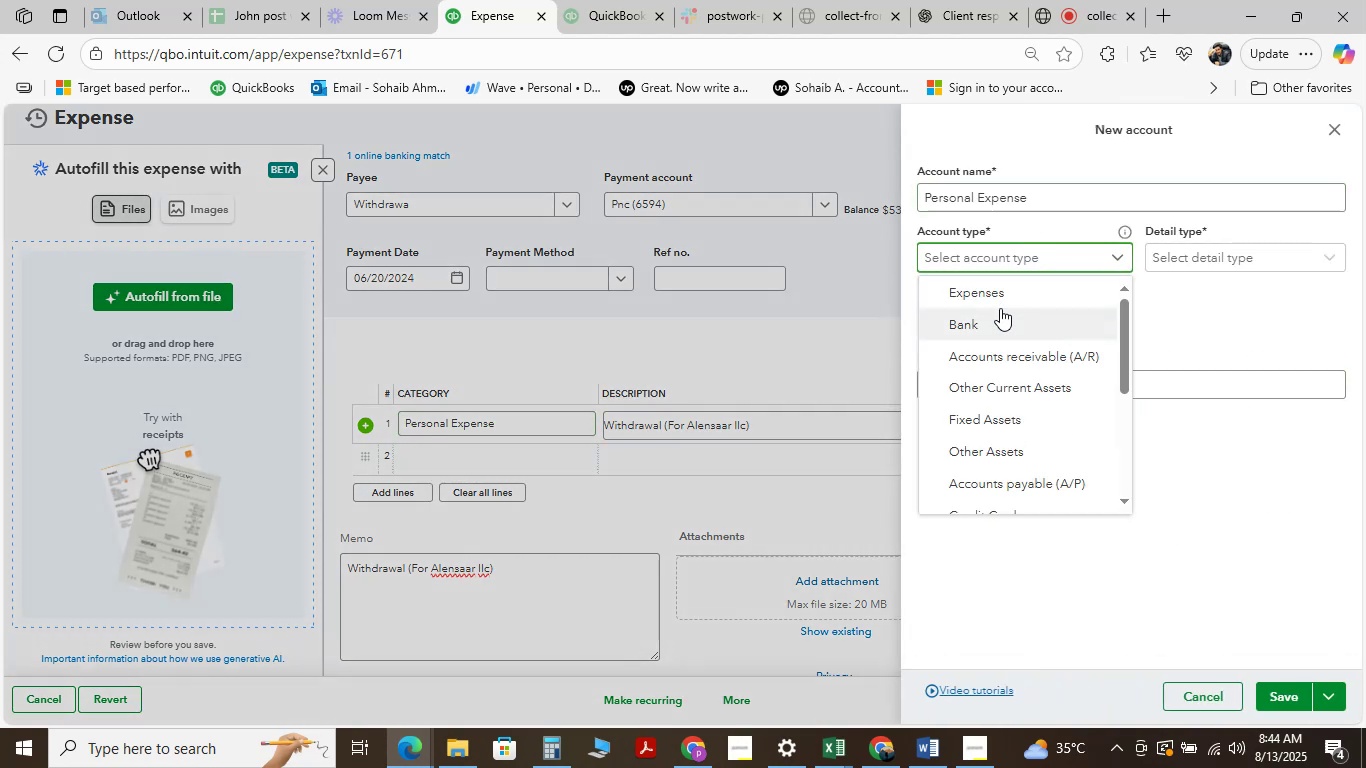 
wait(8.14)
 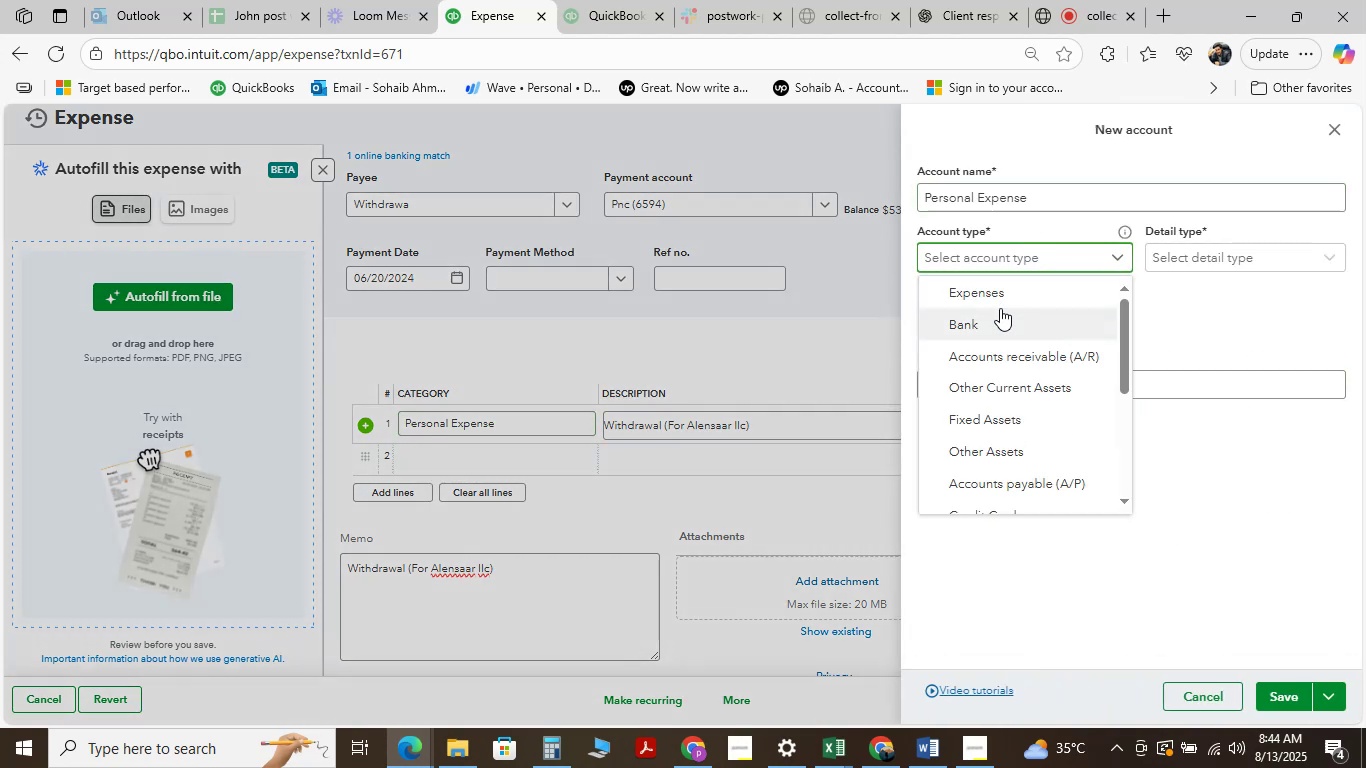 
left_click([1088, 692])
 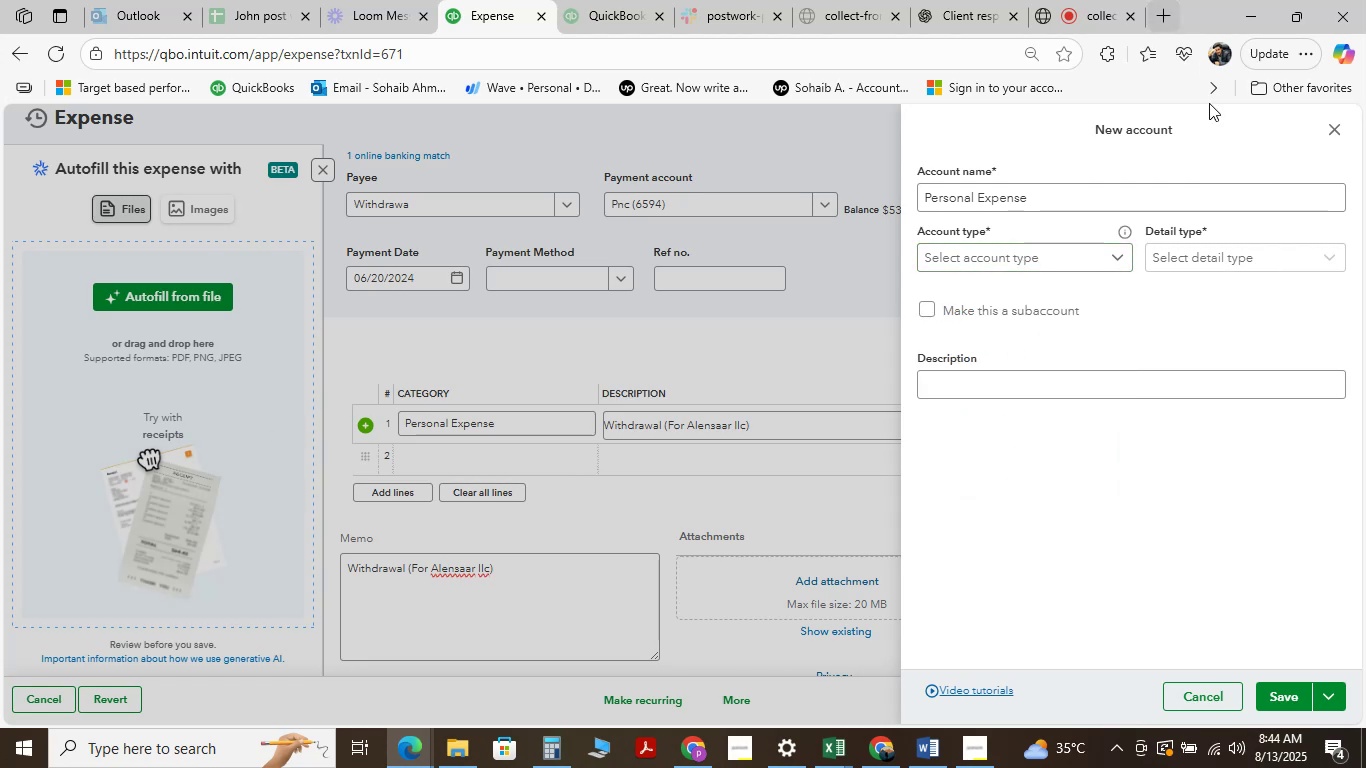 
wait(5.7)
 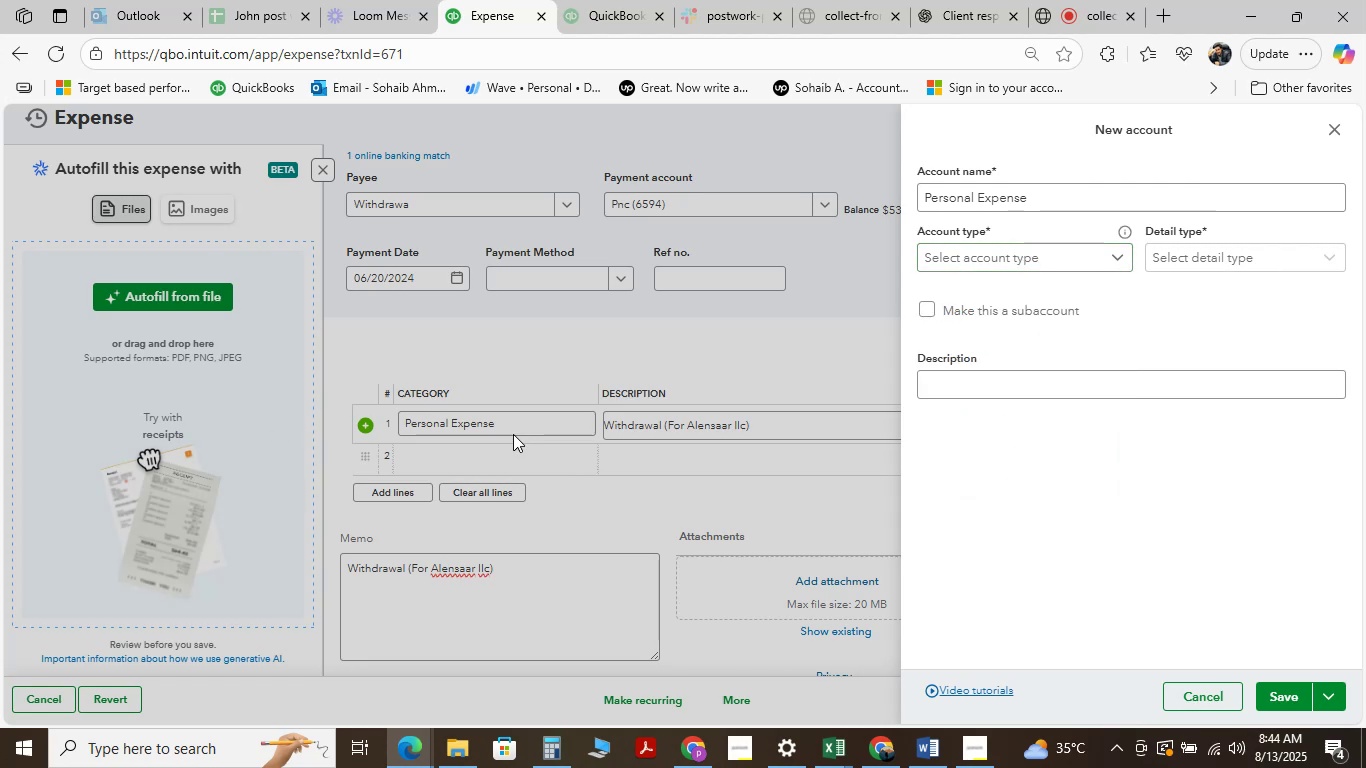 
left_click([1332, 131])
 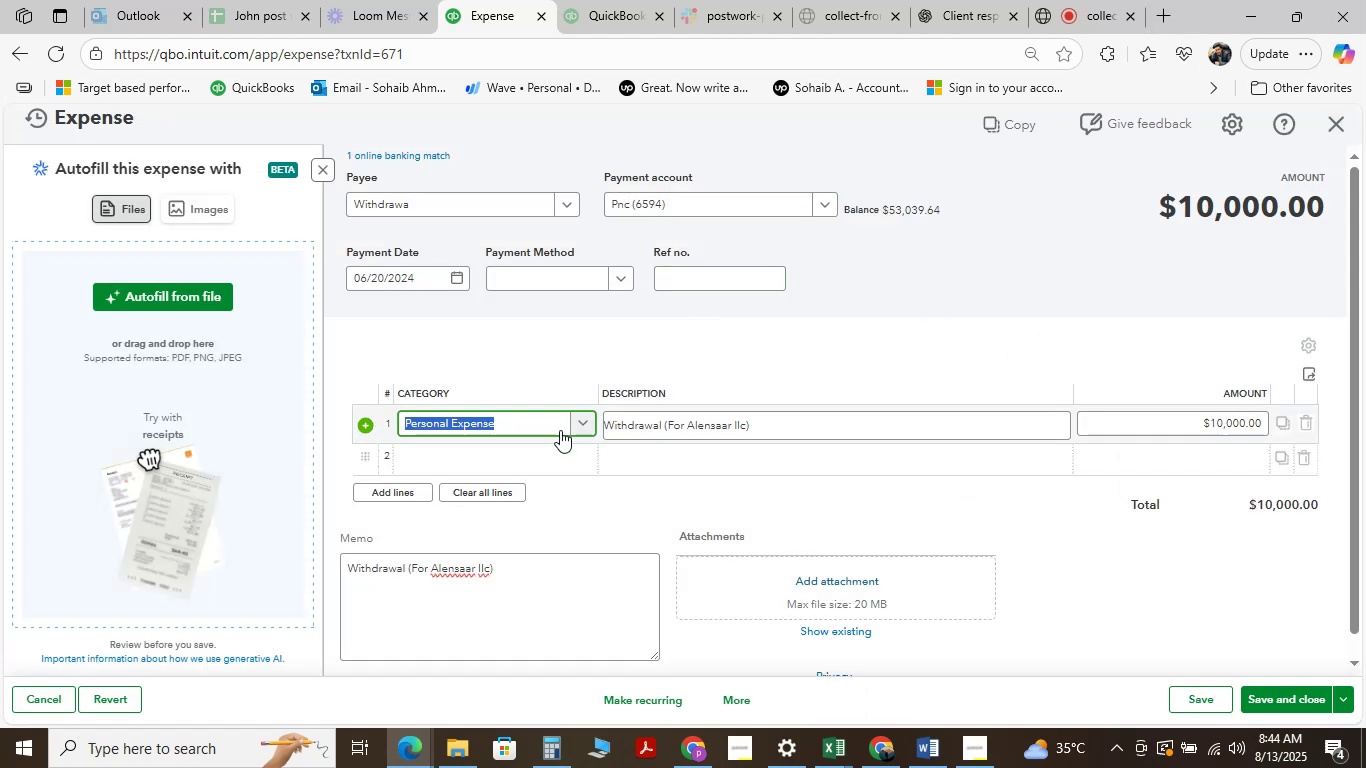 
left_click([525, 421])
 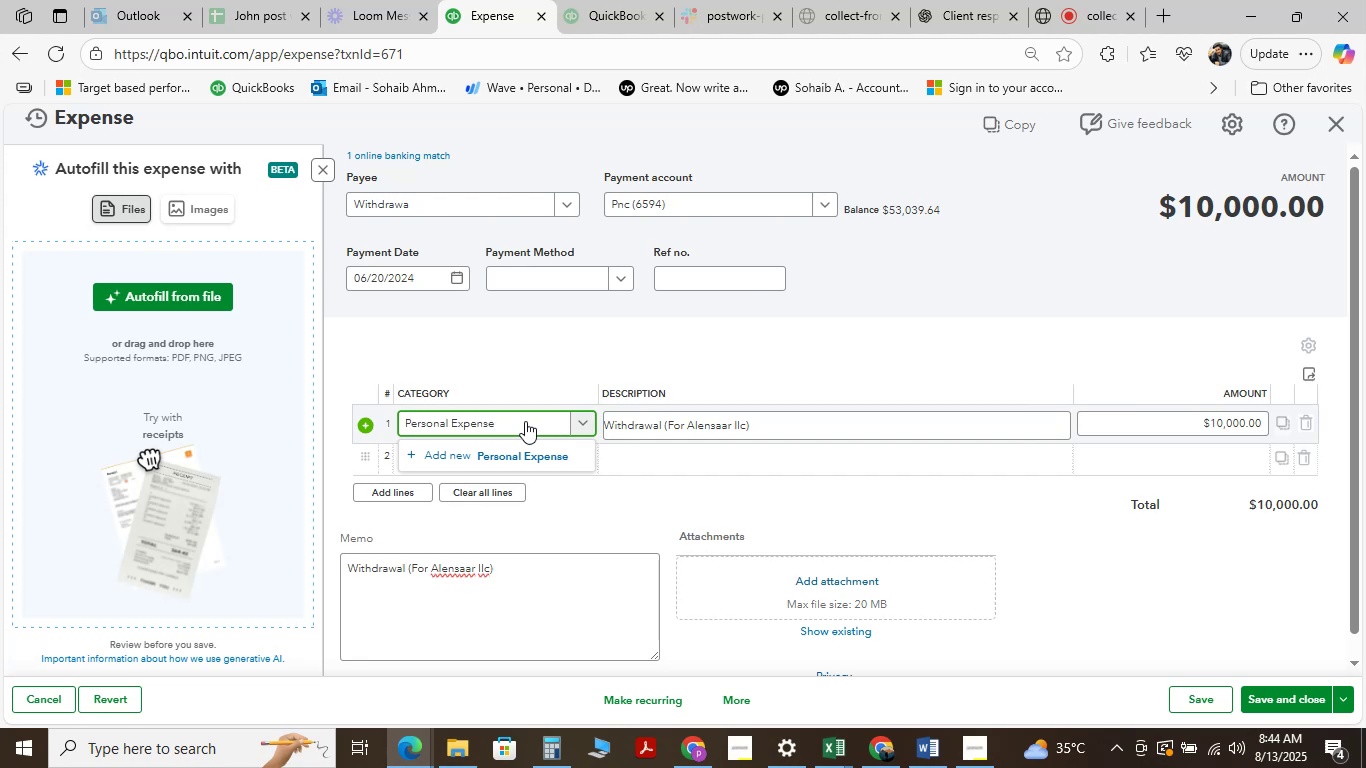 
hold_key(key=Space, duration=1.05)
 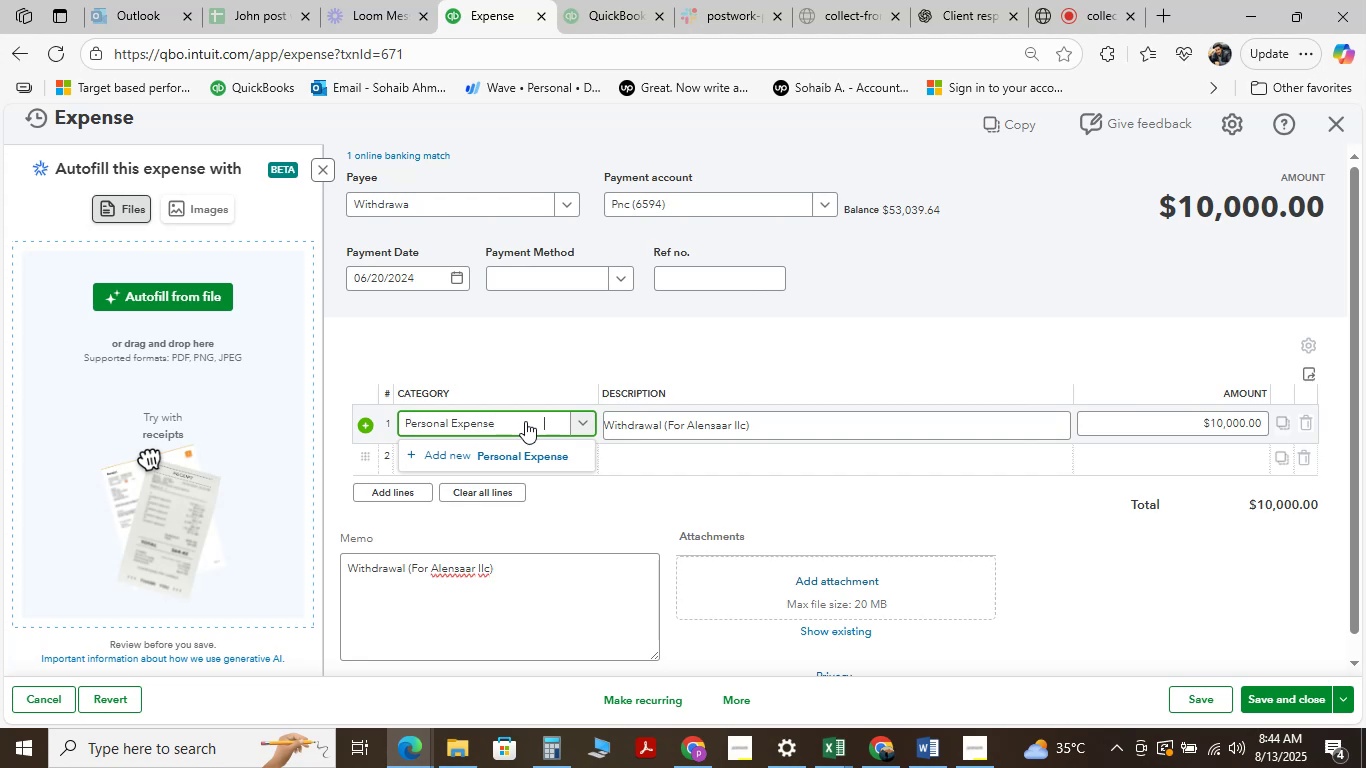 
hold_key(key=Backspace, duration=1.5)
 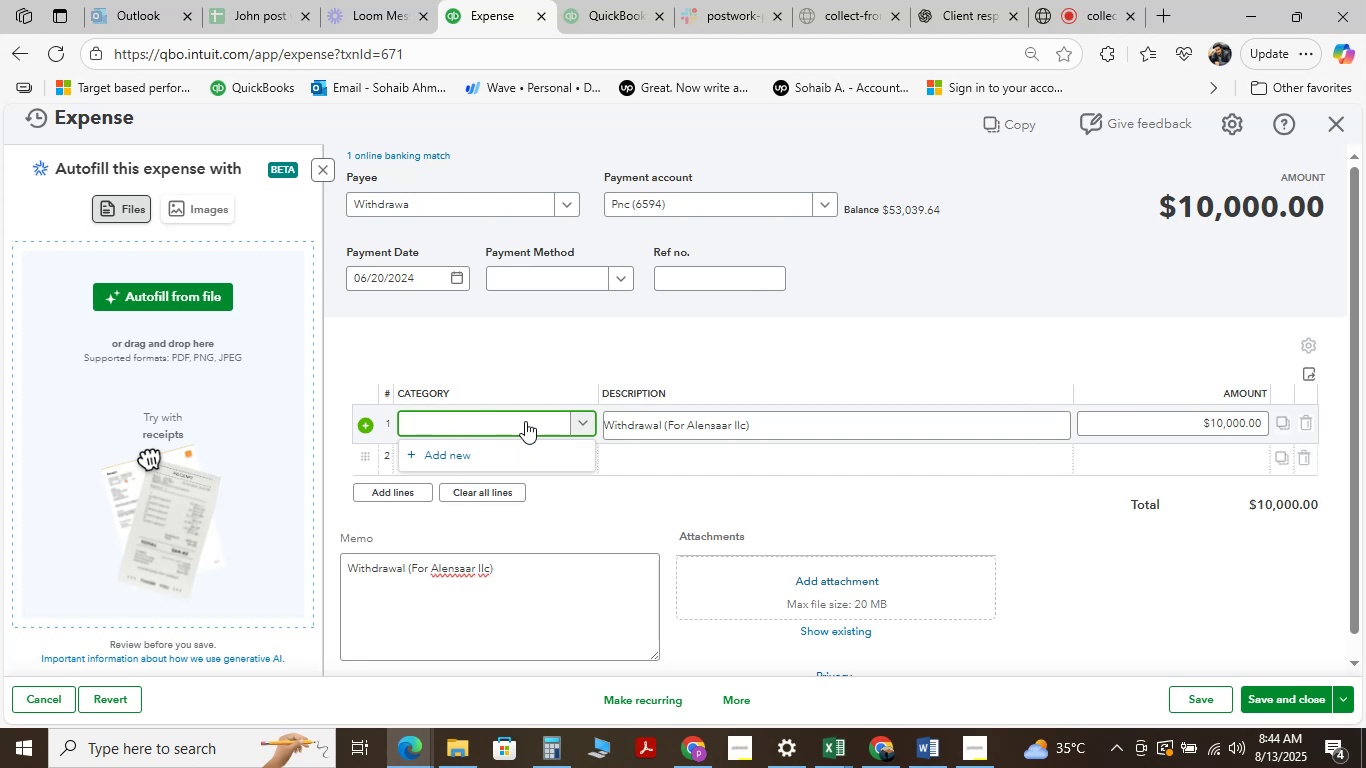 
hold_key(key=Backspace, duration=0.43)
 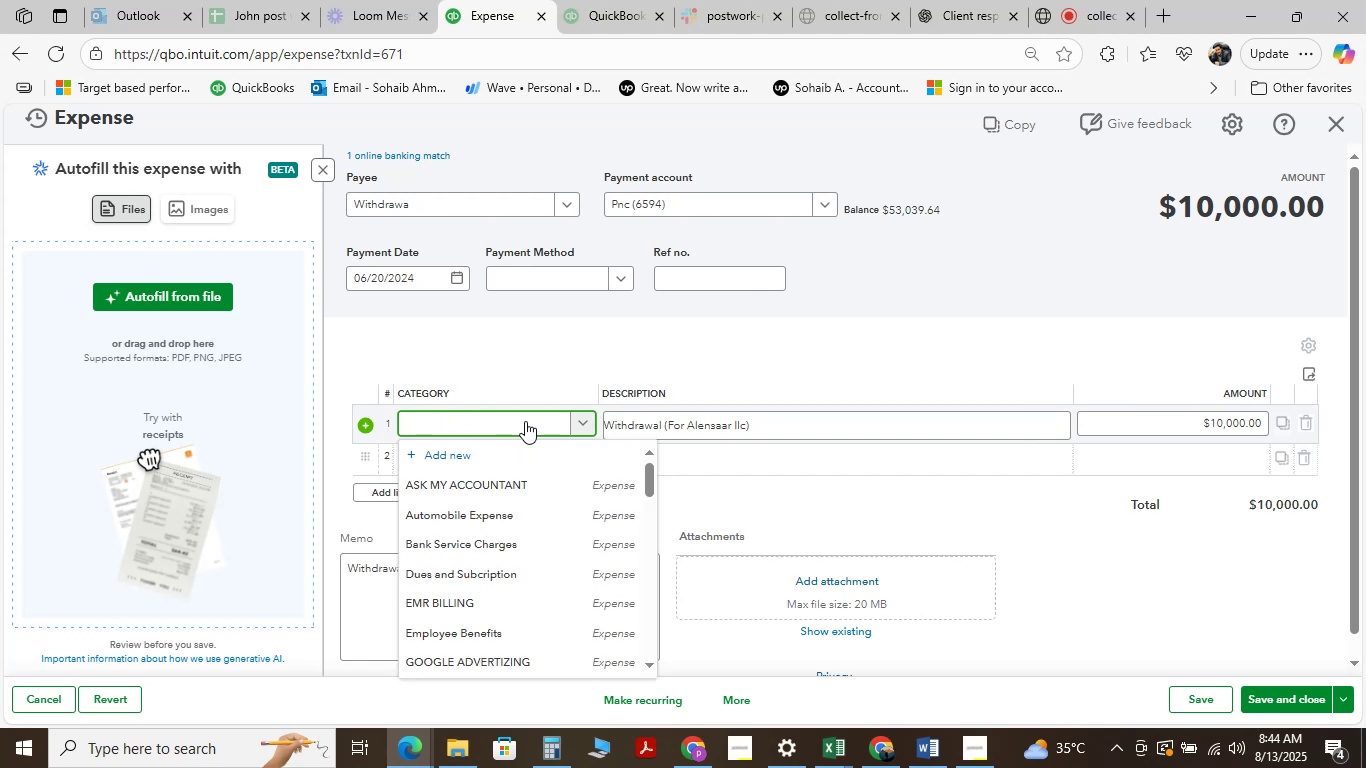 
type(share)
 